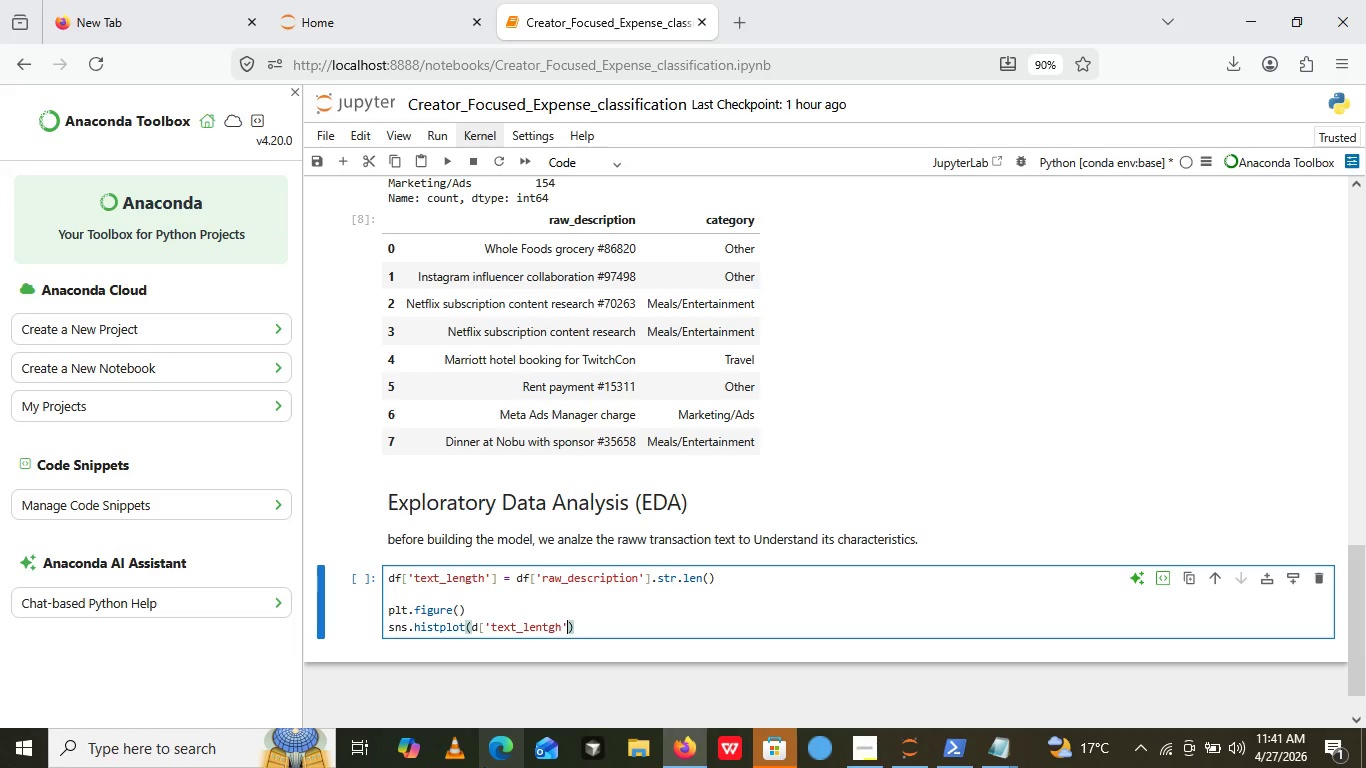 
key(ArrowRight)
 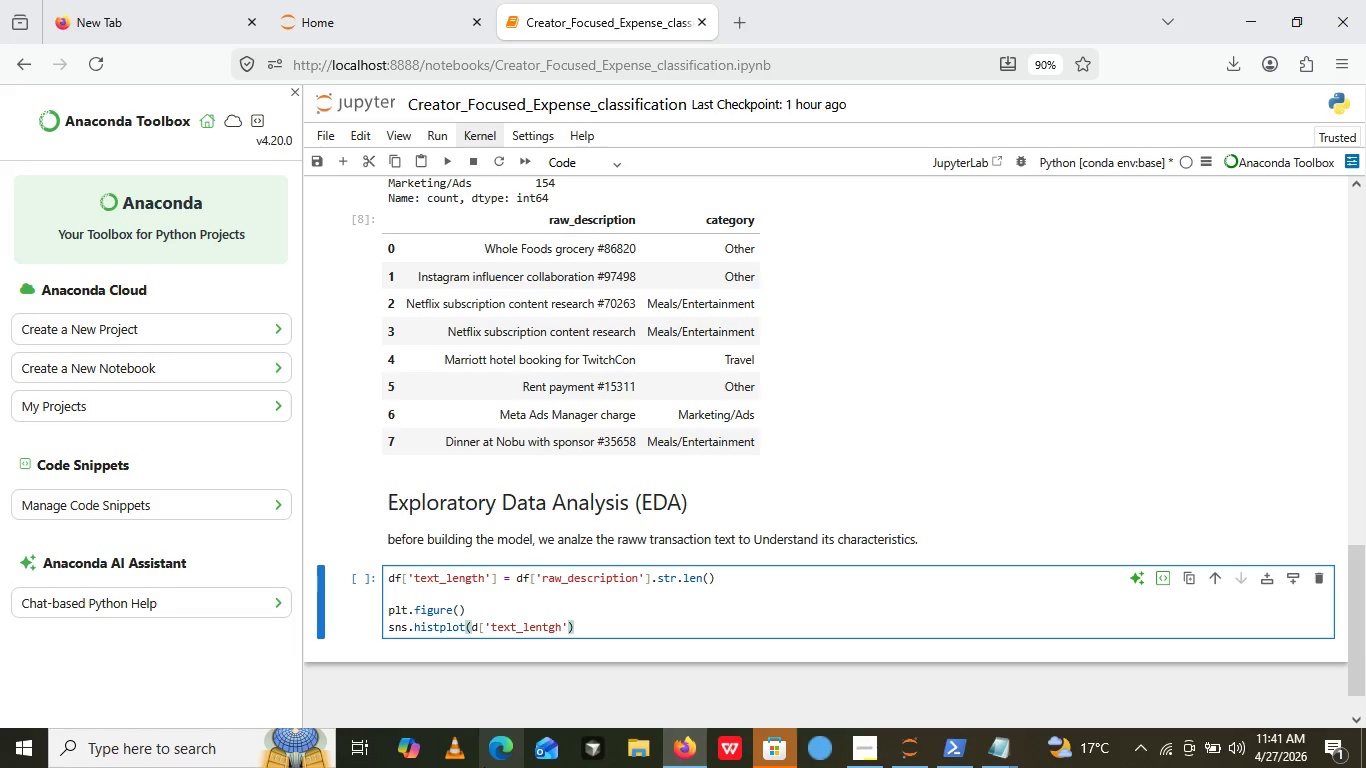 
key(ArrowRight)
 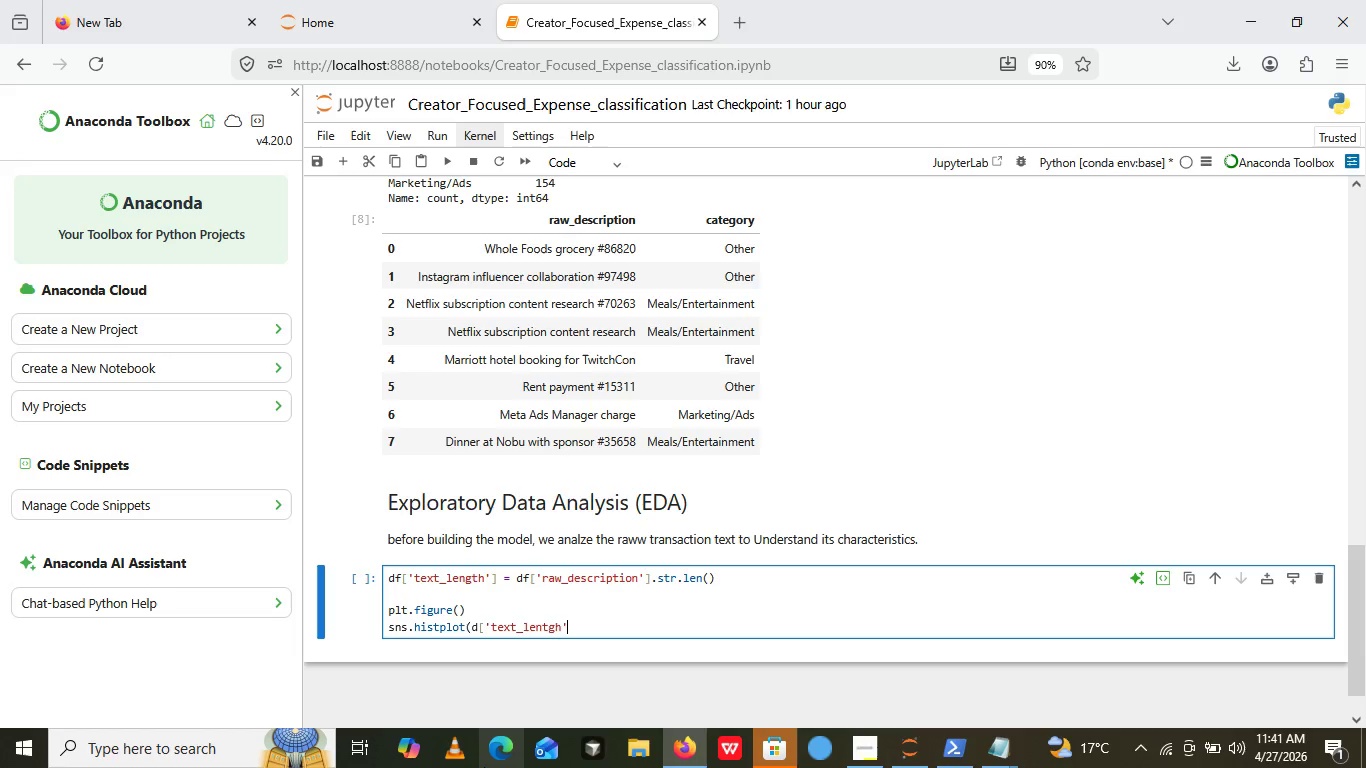 
key(Backspace)
 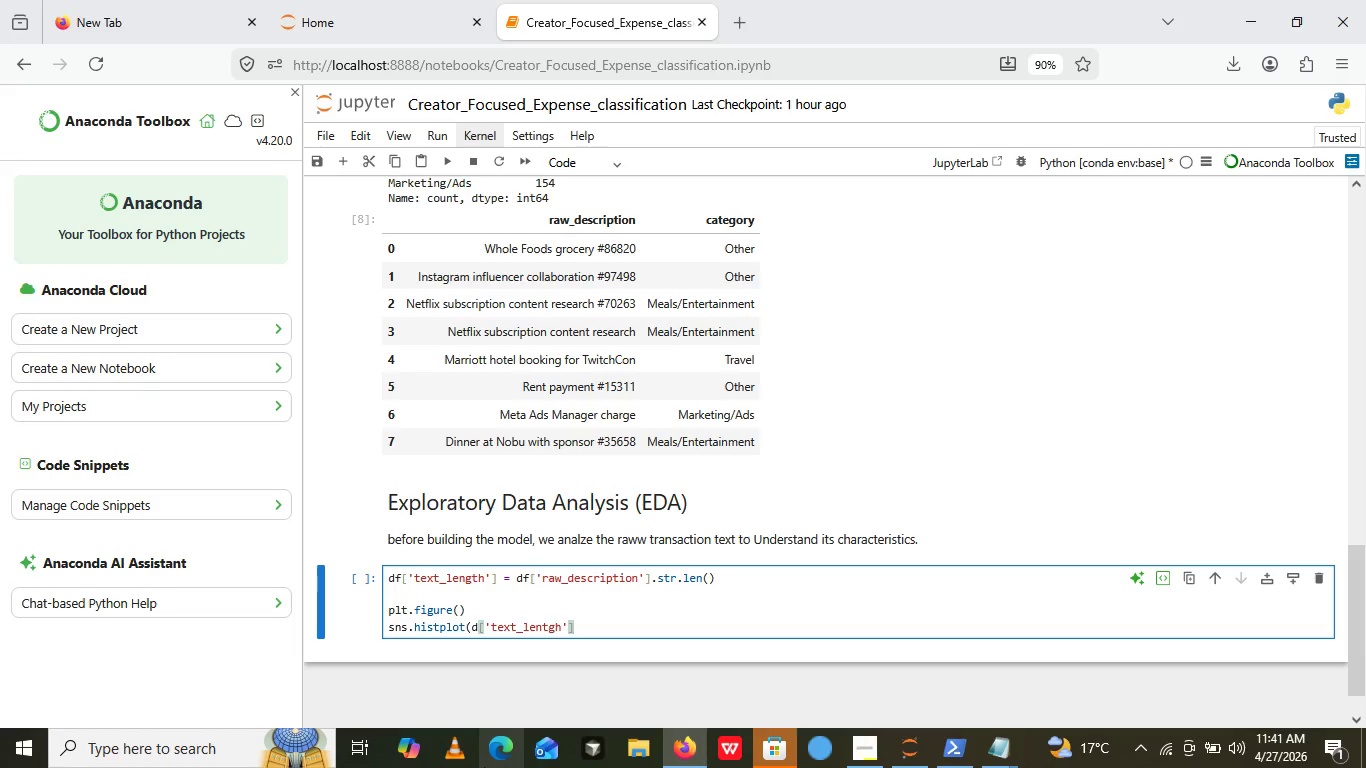 
key(BracketRight)
 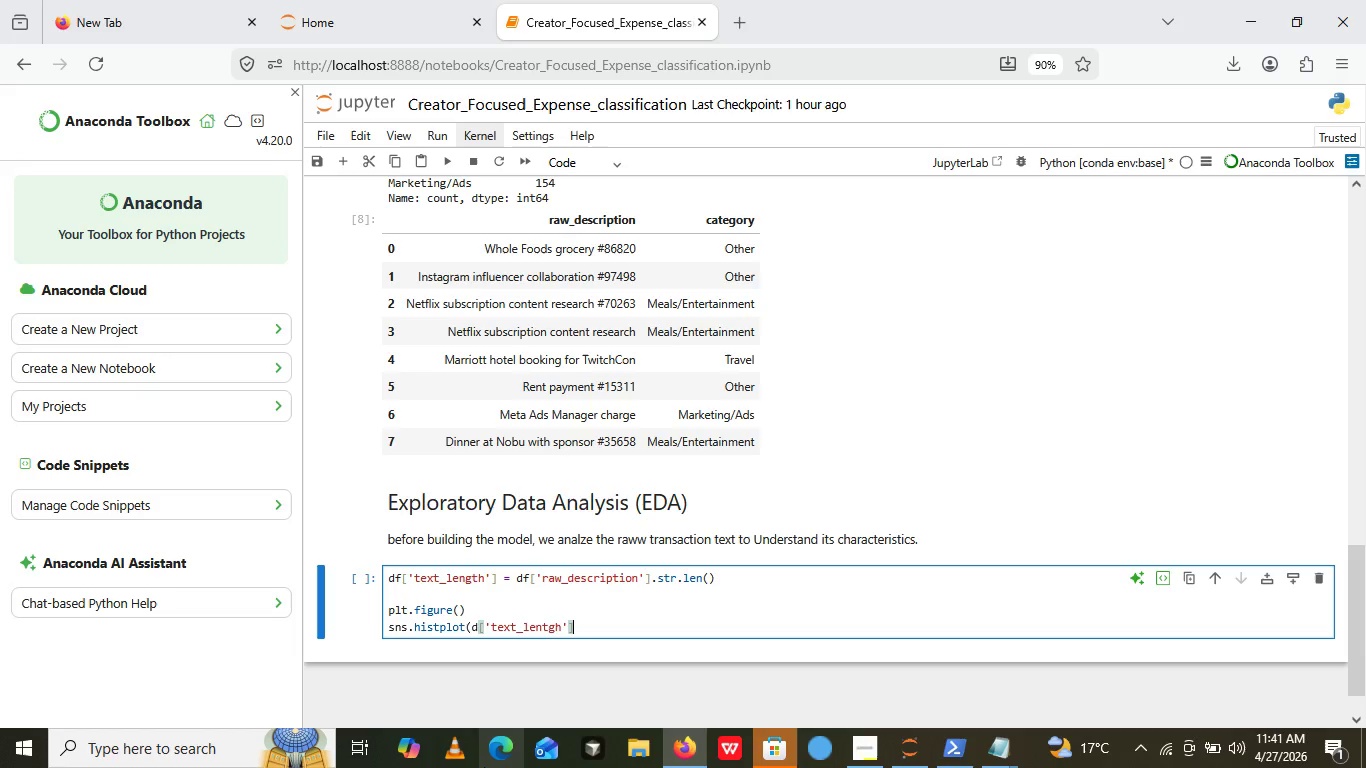 
key(ArrowRight)
 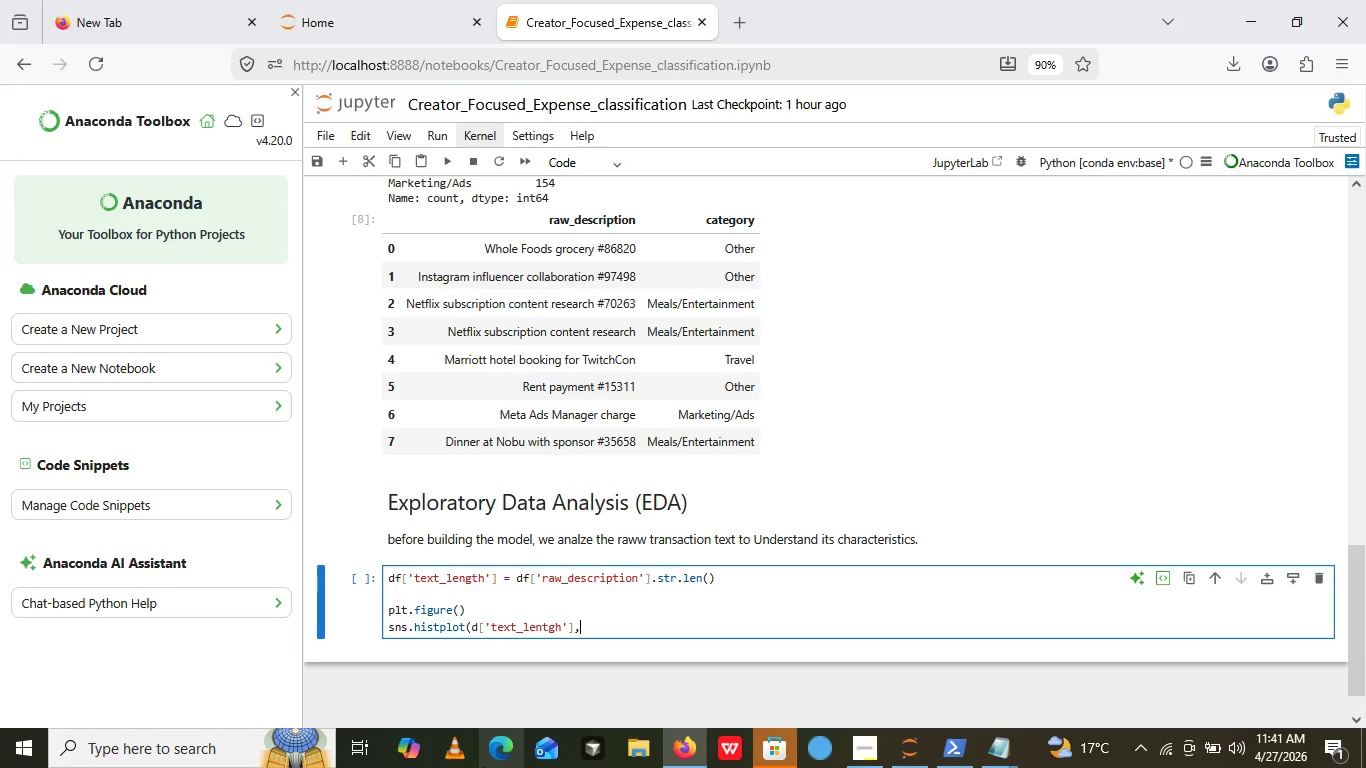 
key(Comma)
 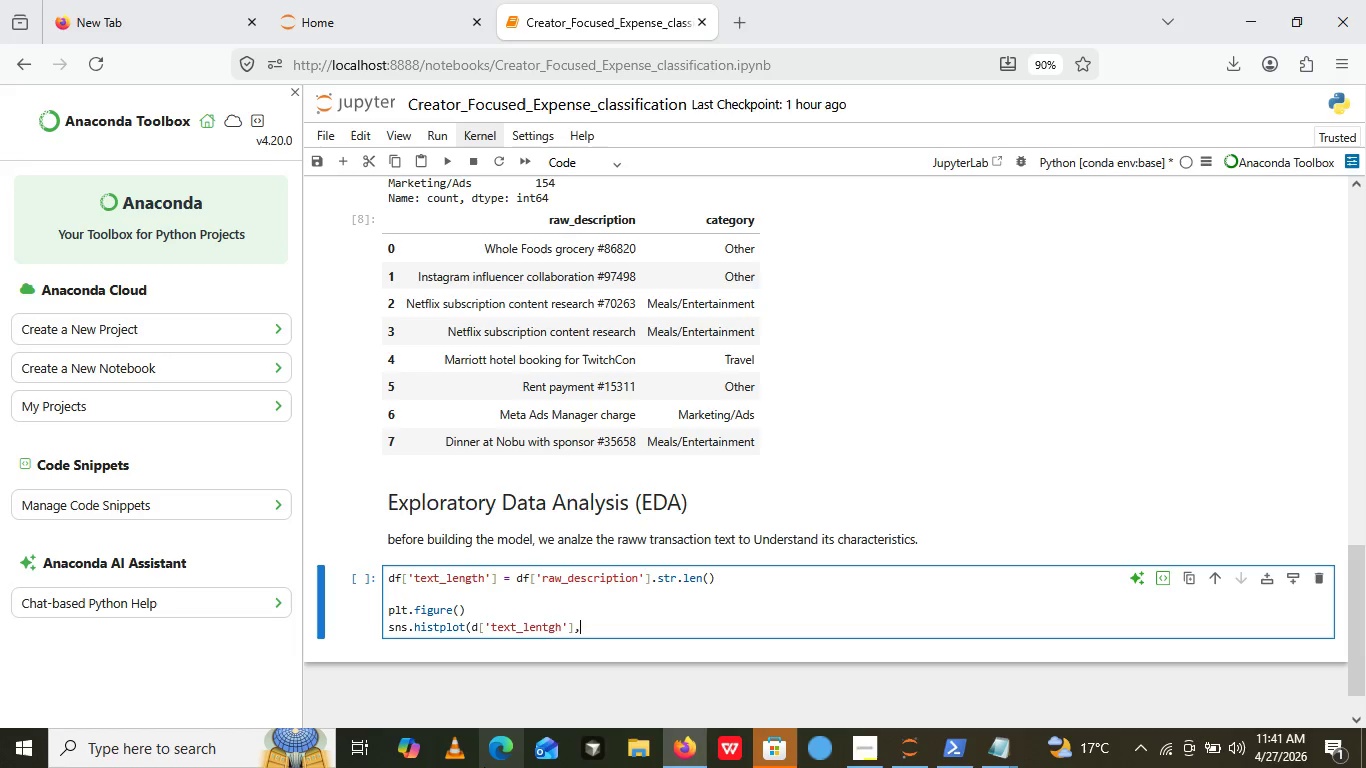 
type( n)
key(Backspace)
type(bins=30,)
 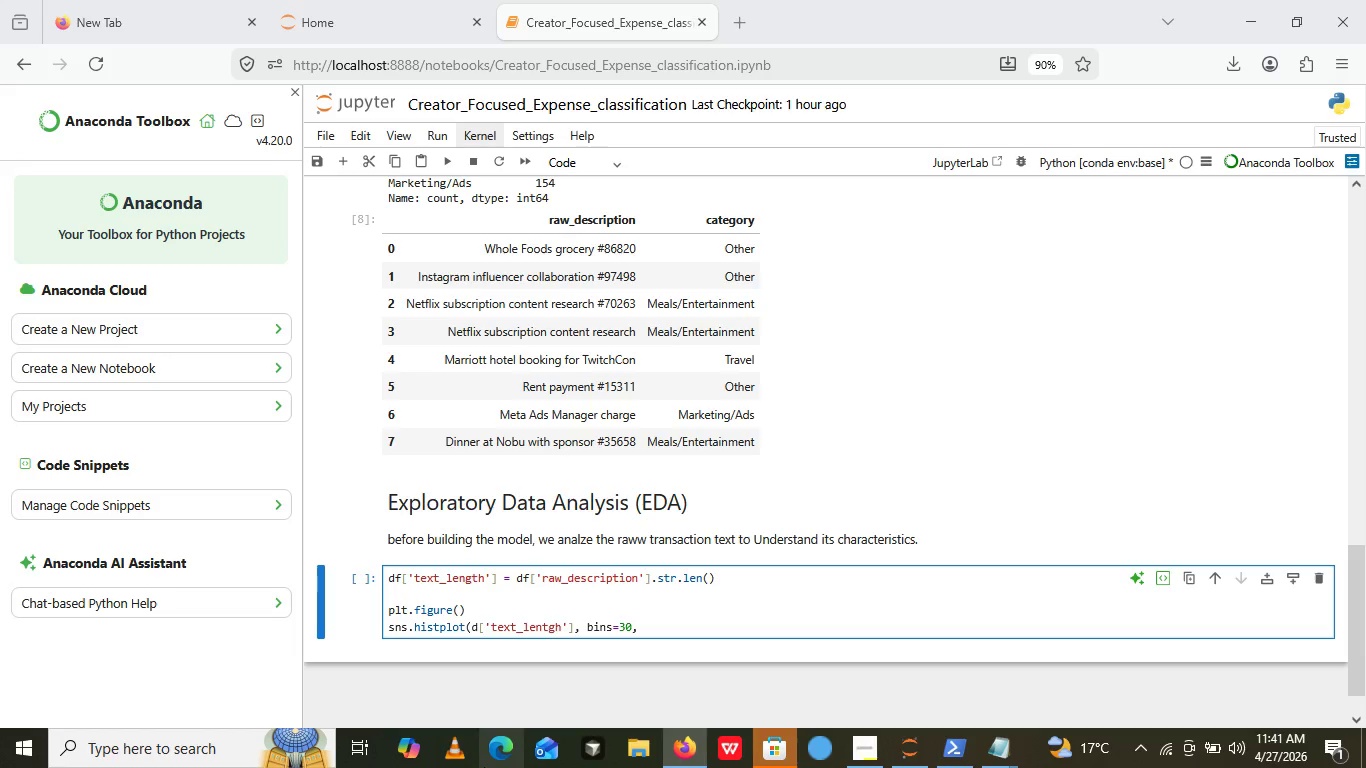 
left_click([484, 767])
 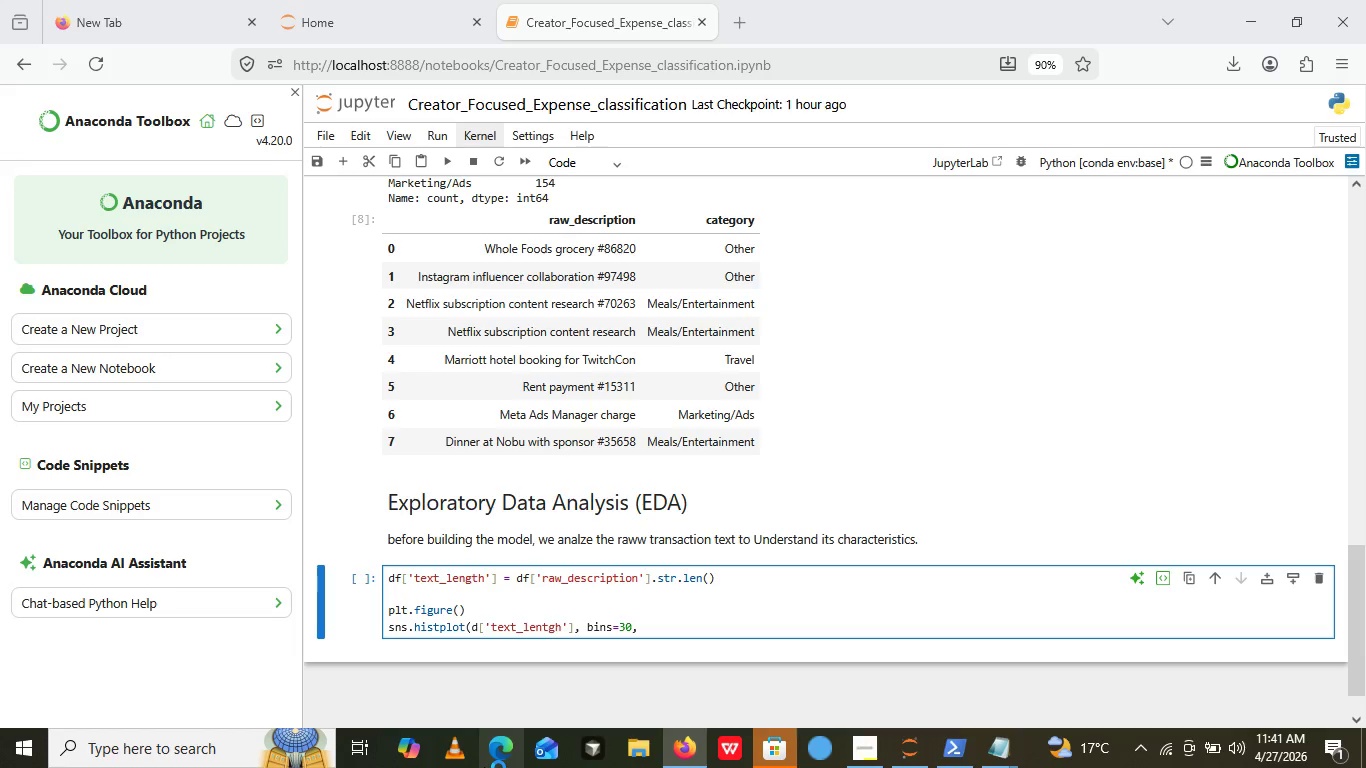 
type(kdeTru)
 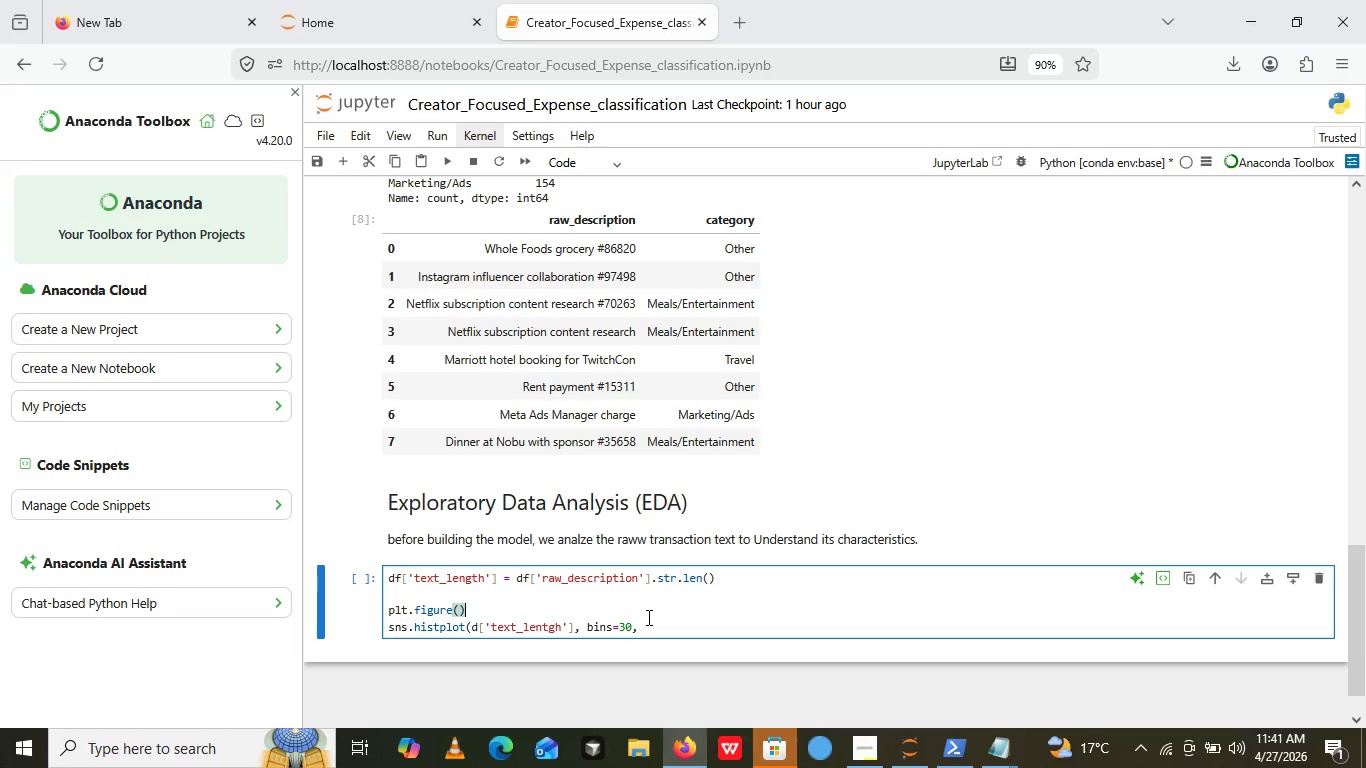 
left_click([647, 617])
 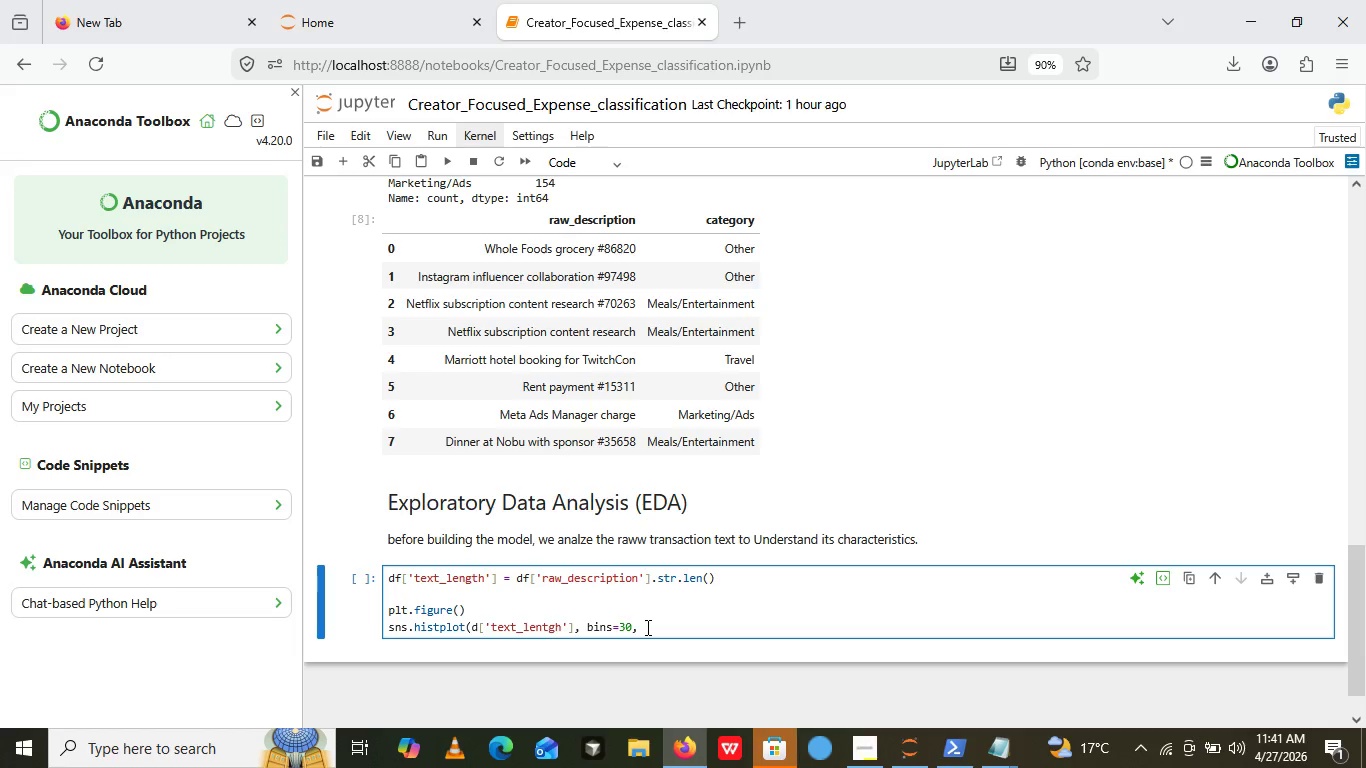 
left_click([646, 627])
 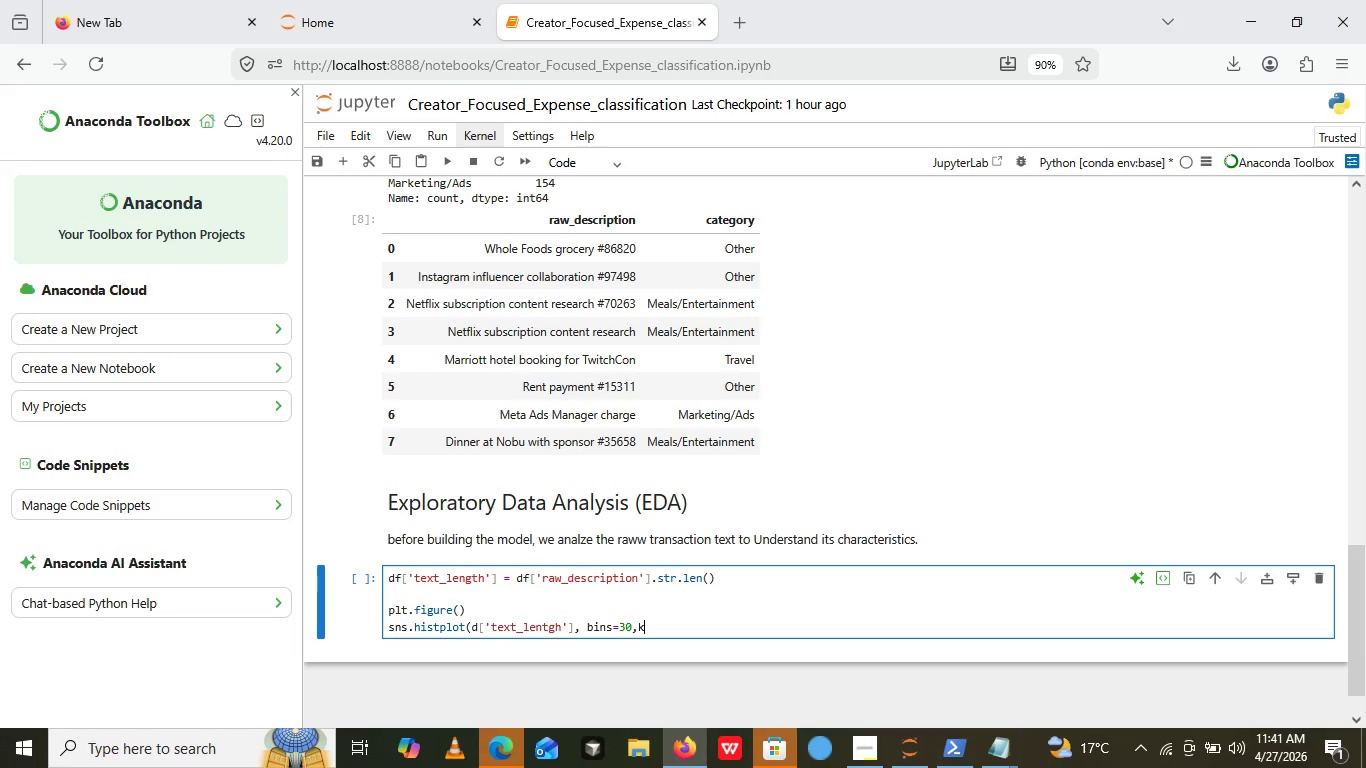 
type(kde=True)
 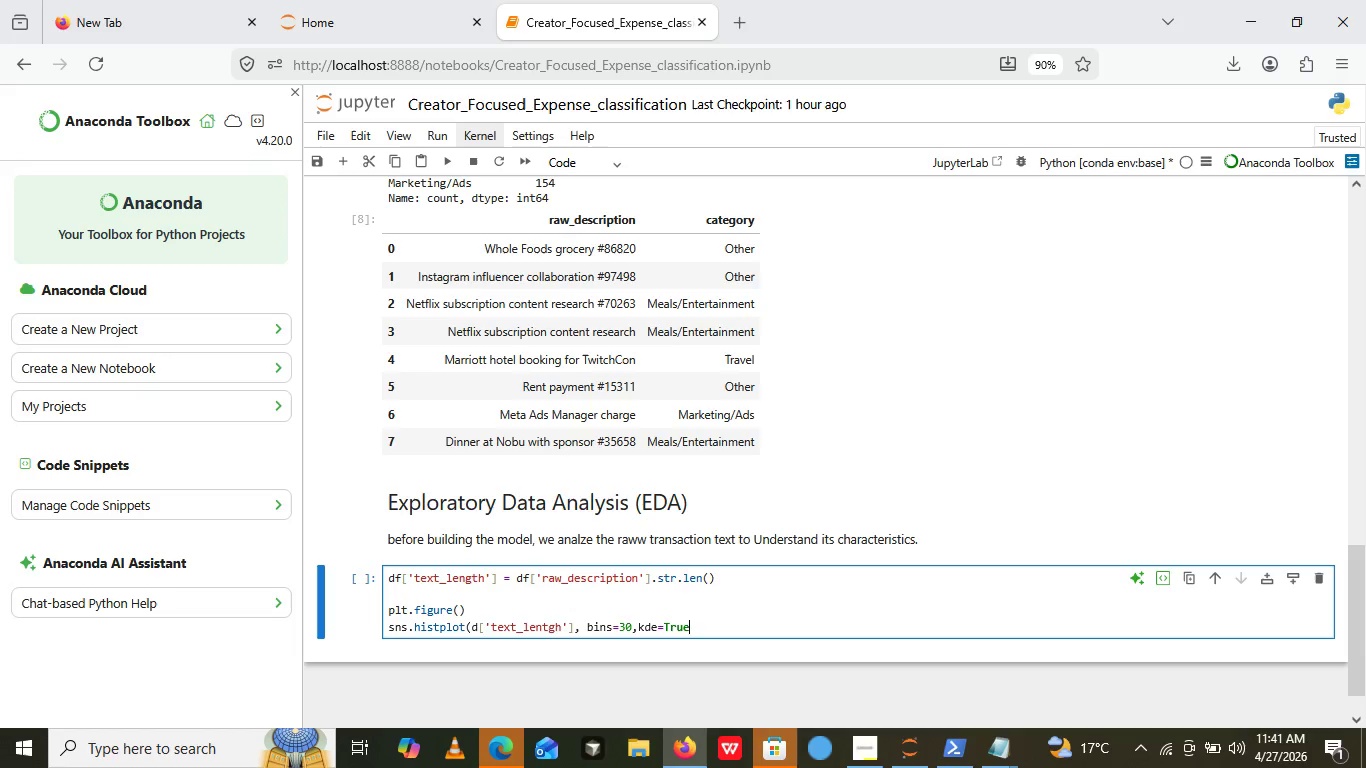 
type(, color)
 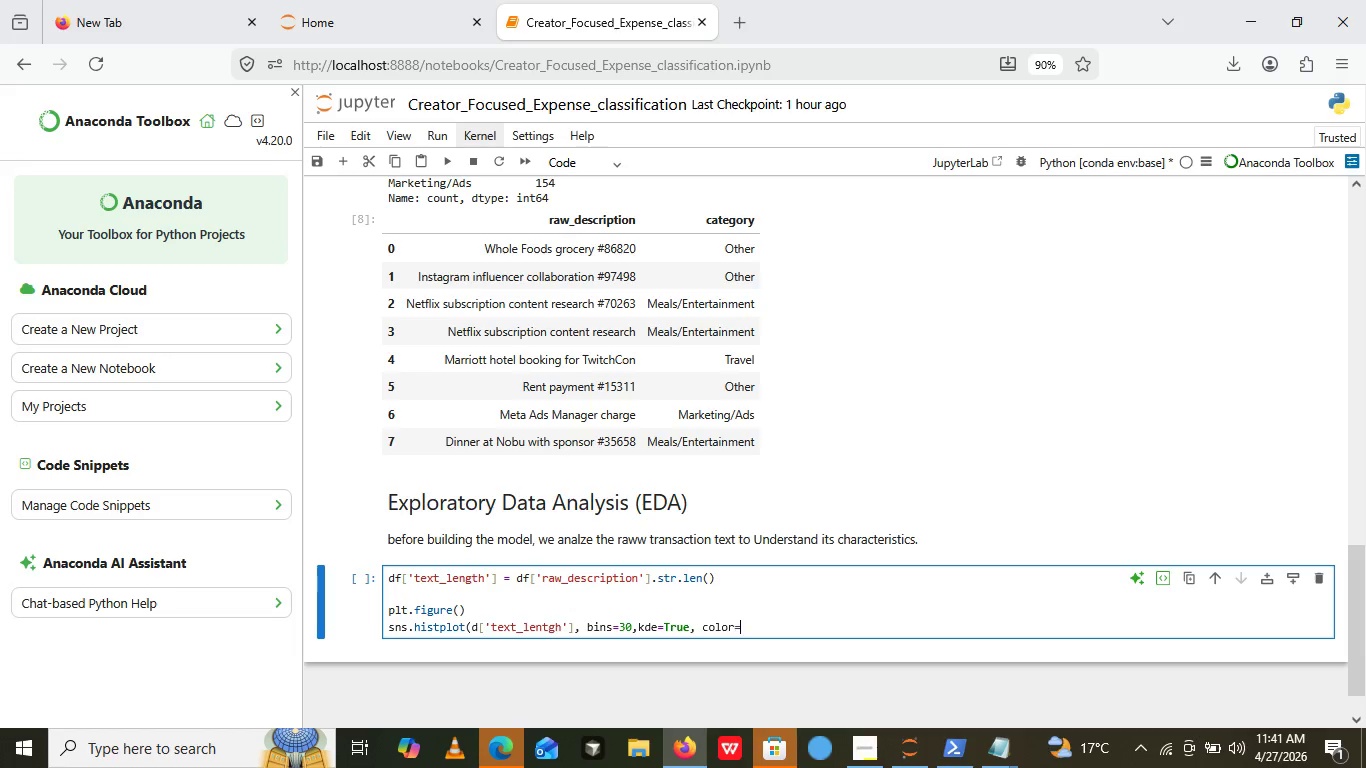 
key(Equal)
 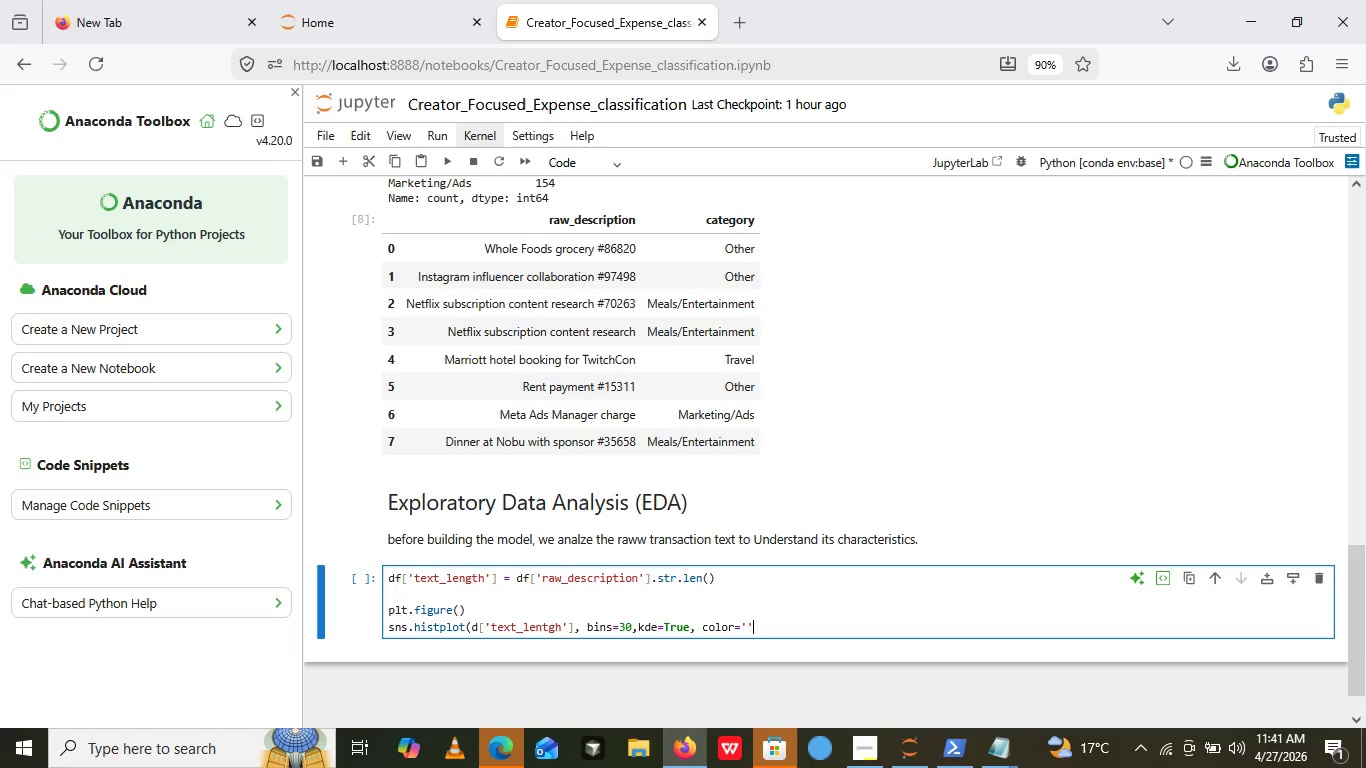 
key(Quote)
 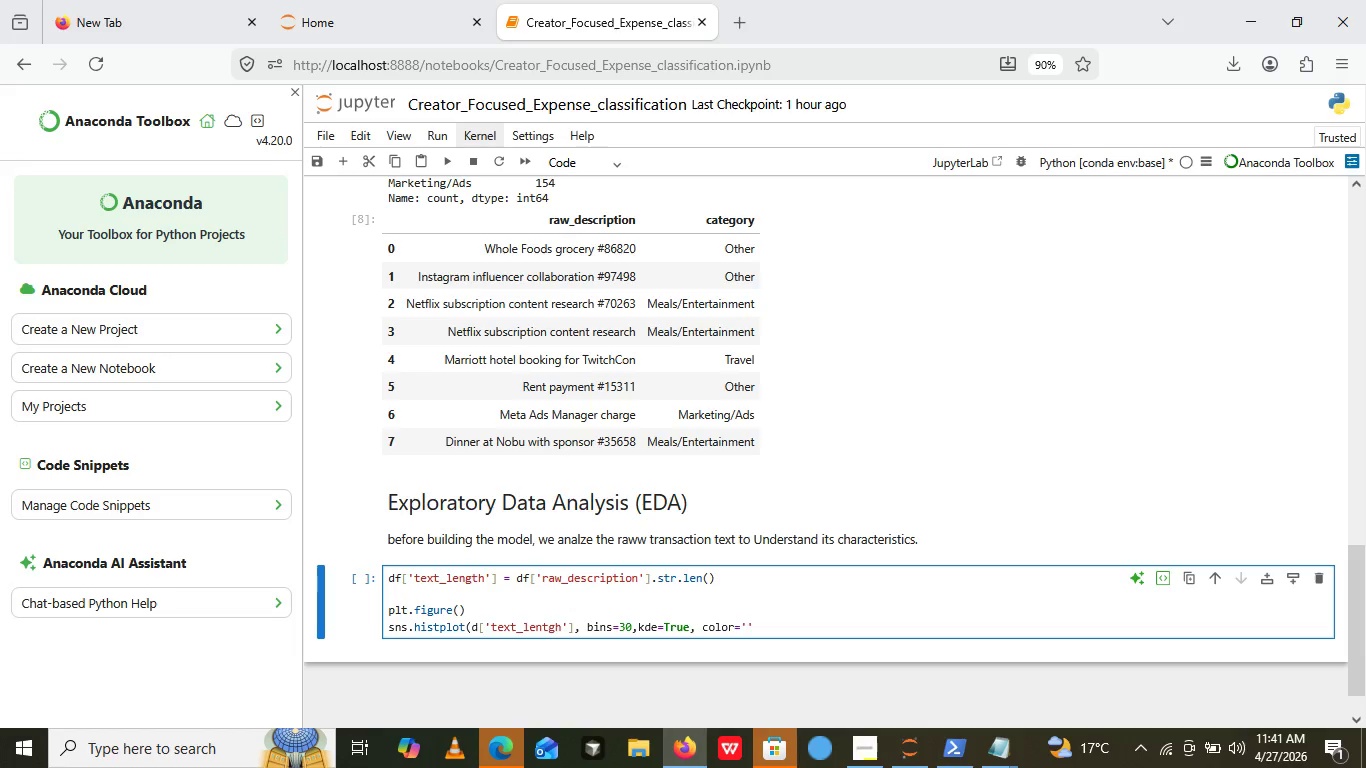 
key(Quote)
 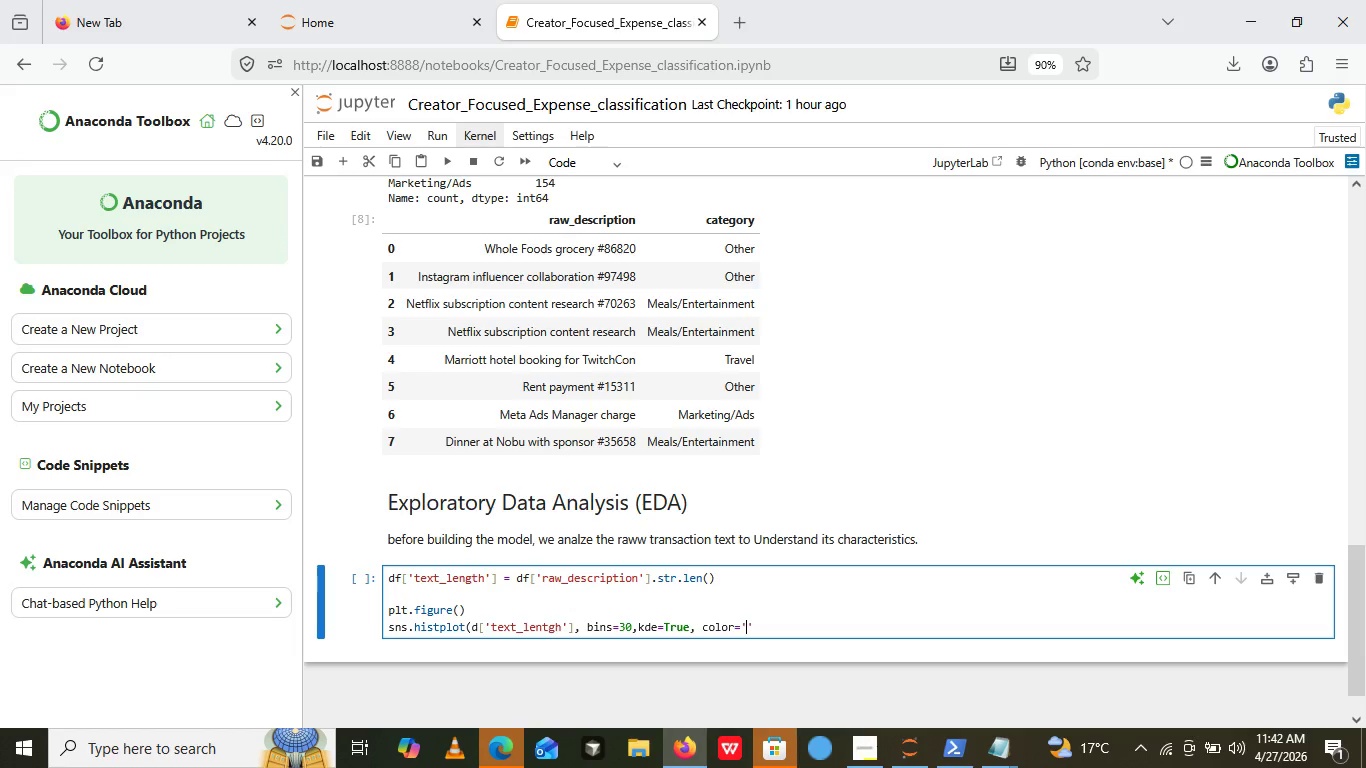 
key(ArrowLeft)
 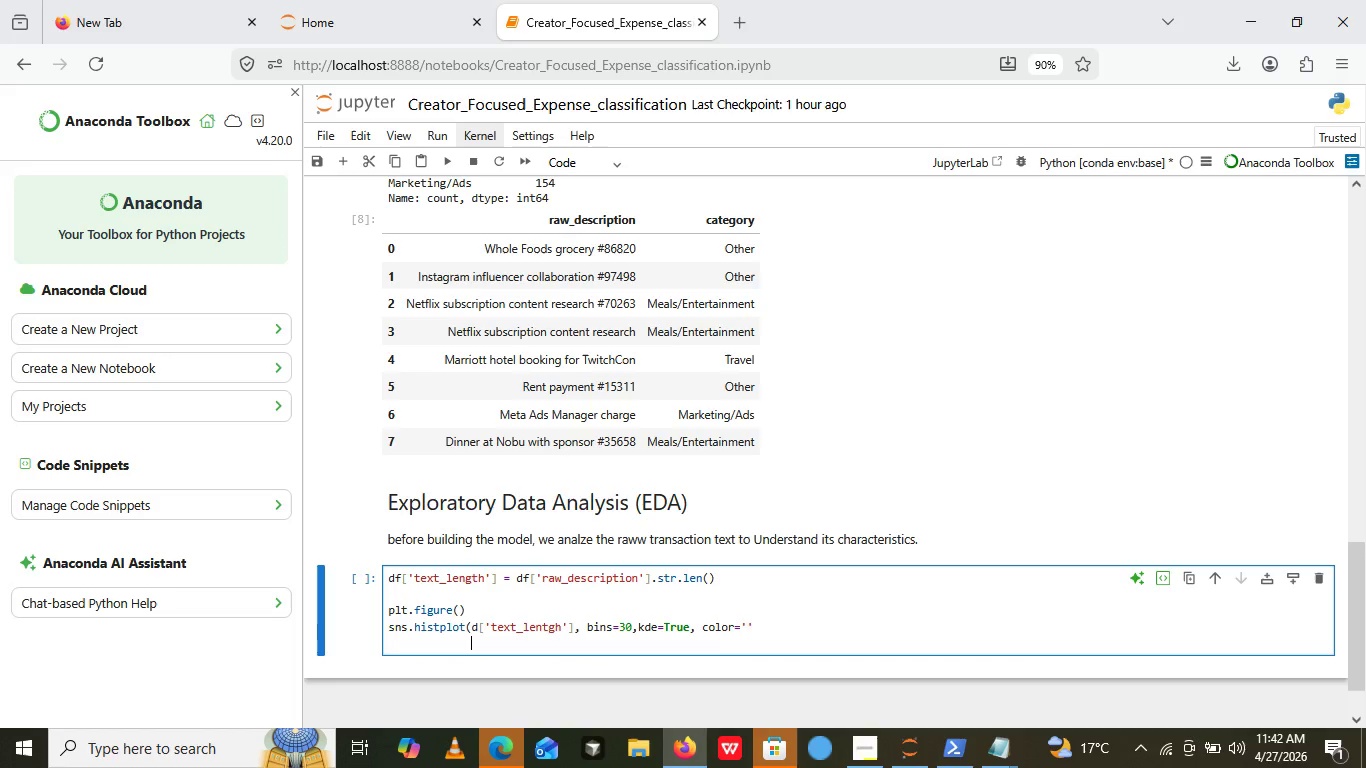 
key(ArrowRight)
 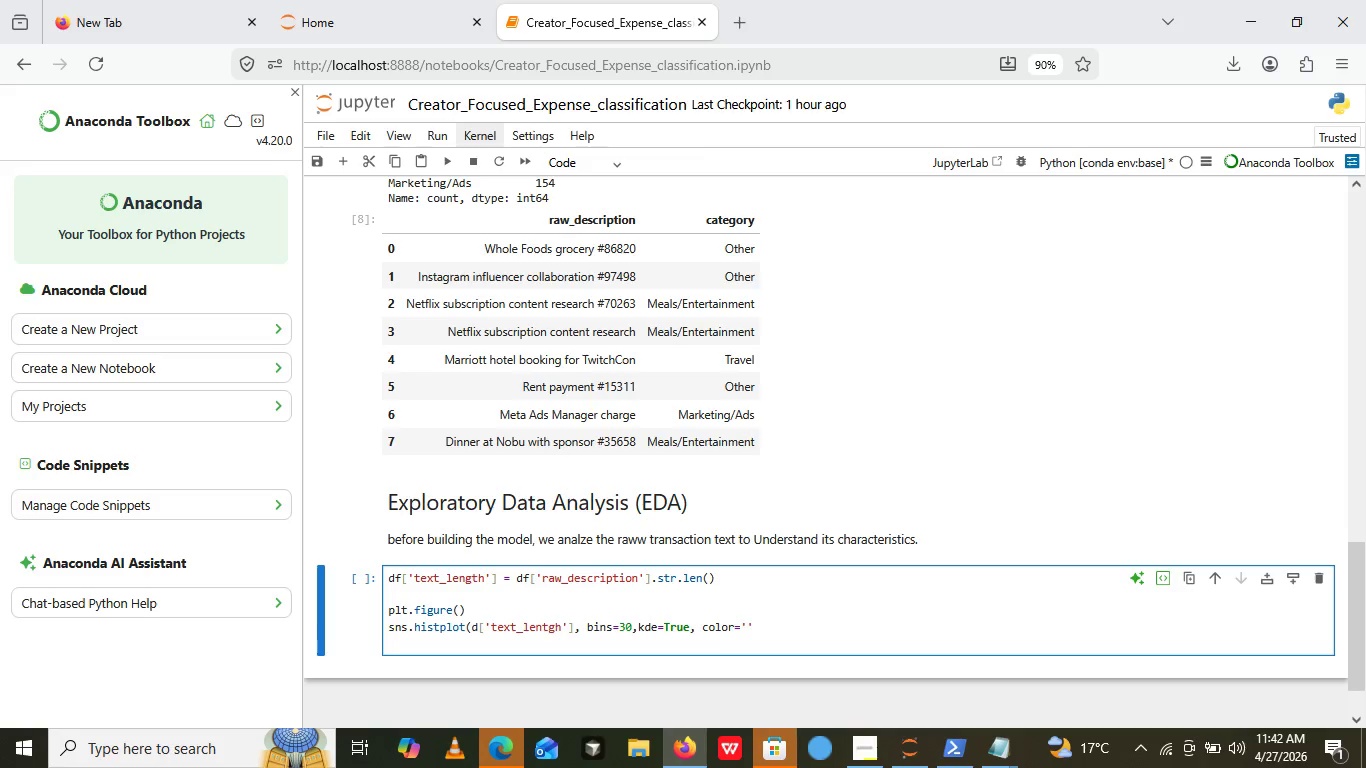 
key(Enter)
 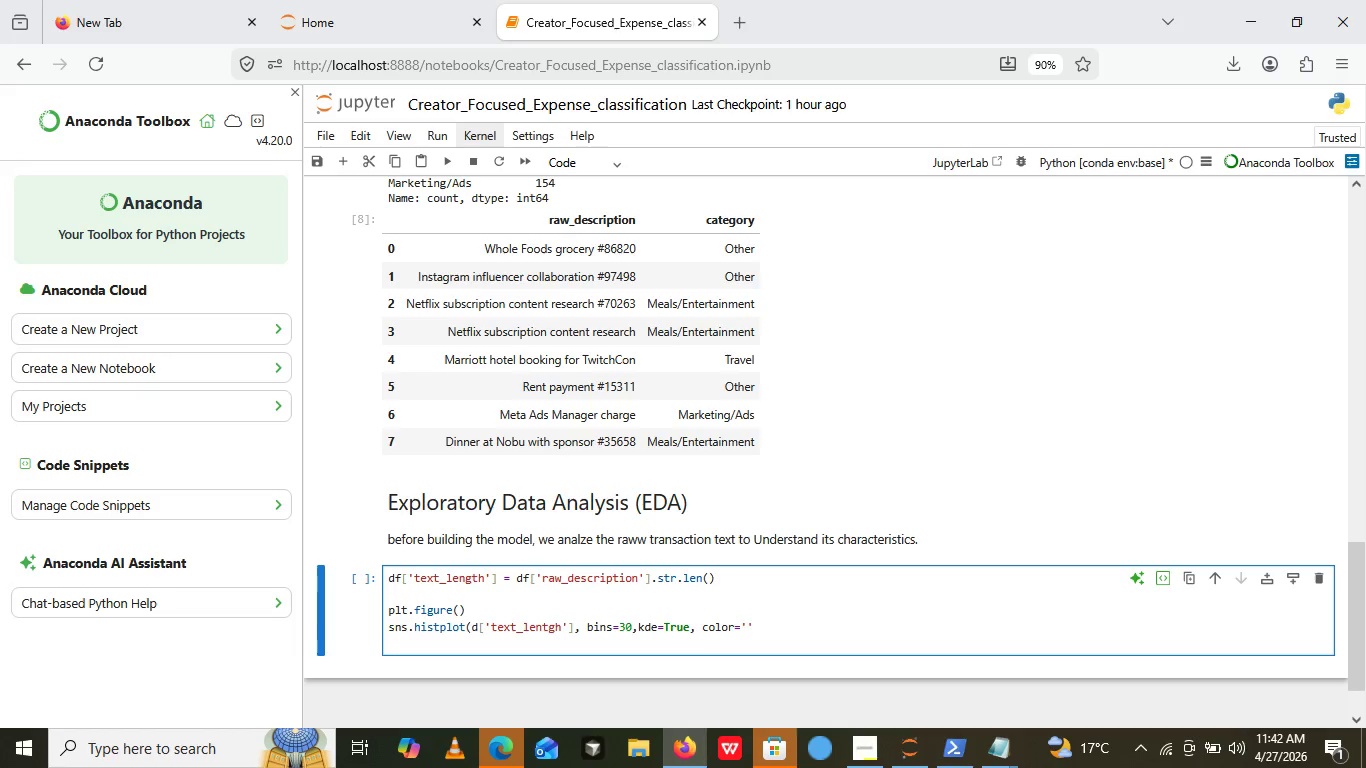 
key(Backspace)
 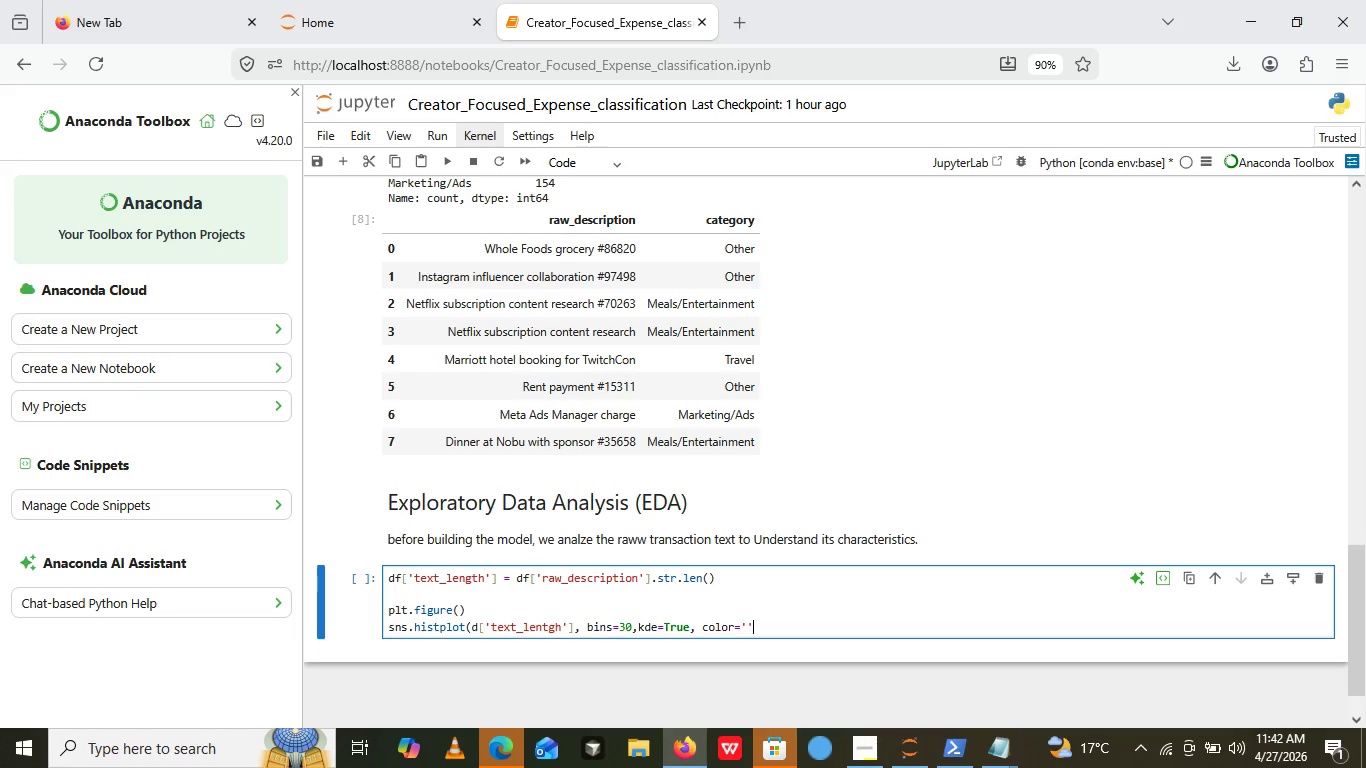 
key(Backspace)
 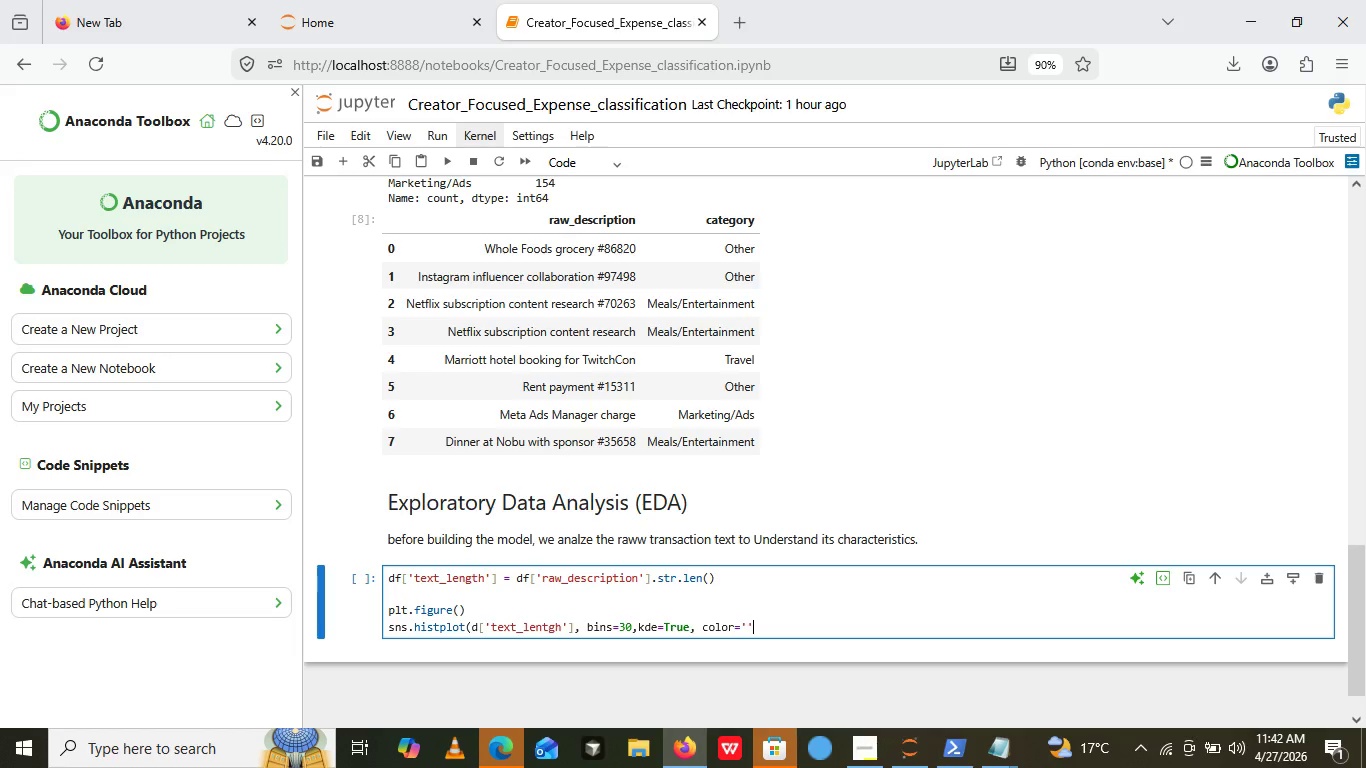 
key(Backspace)
 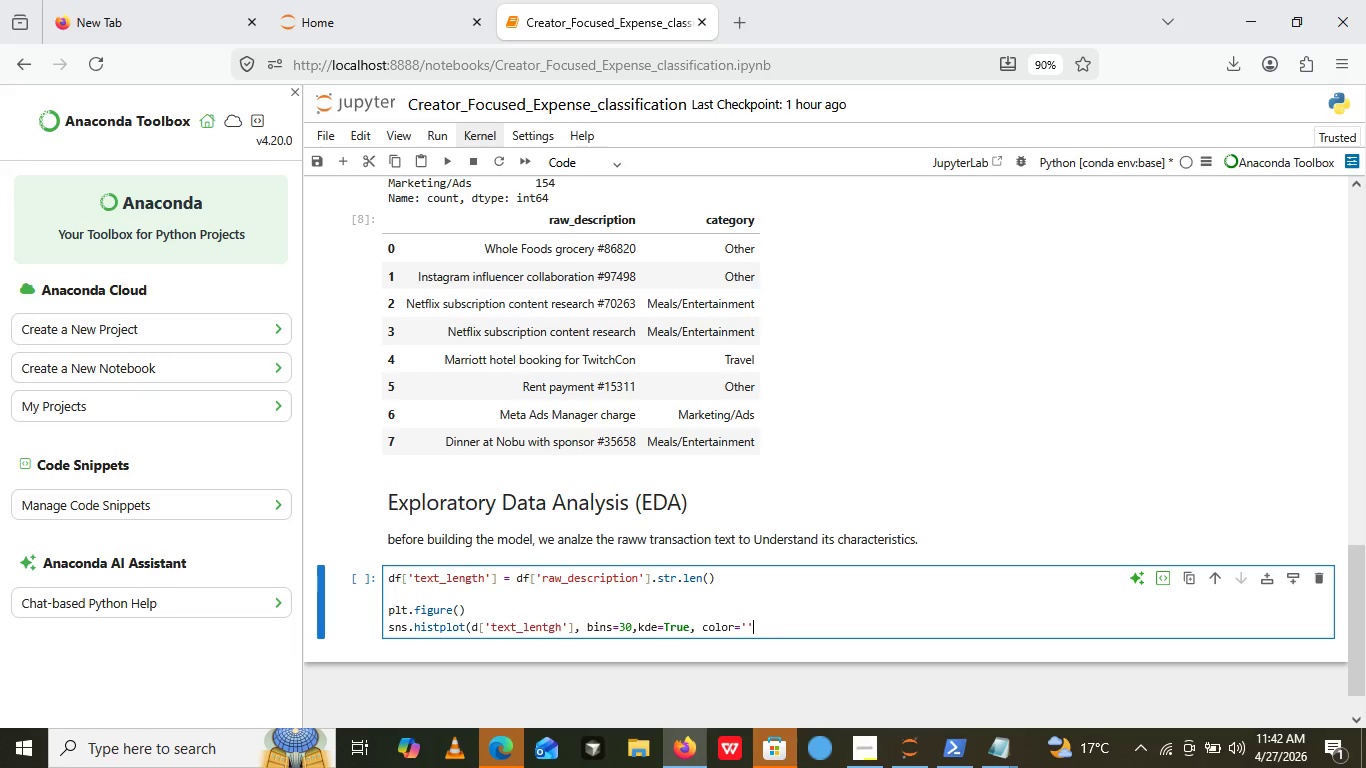 
key(Backspace)
 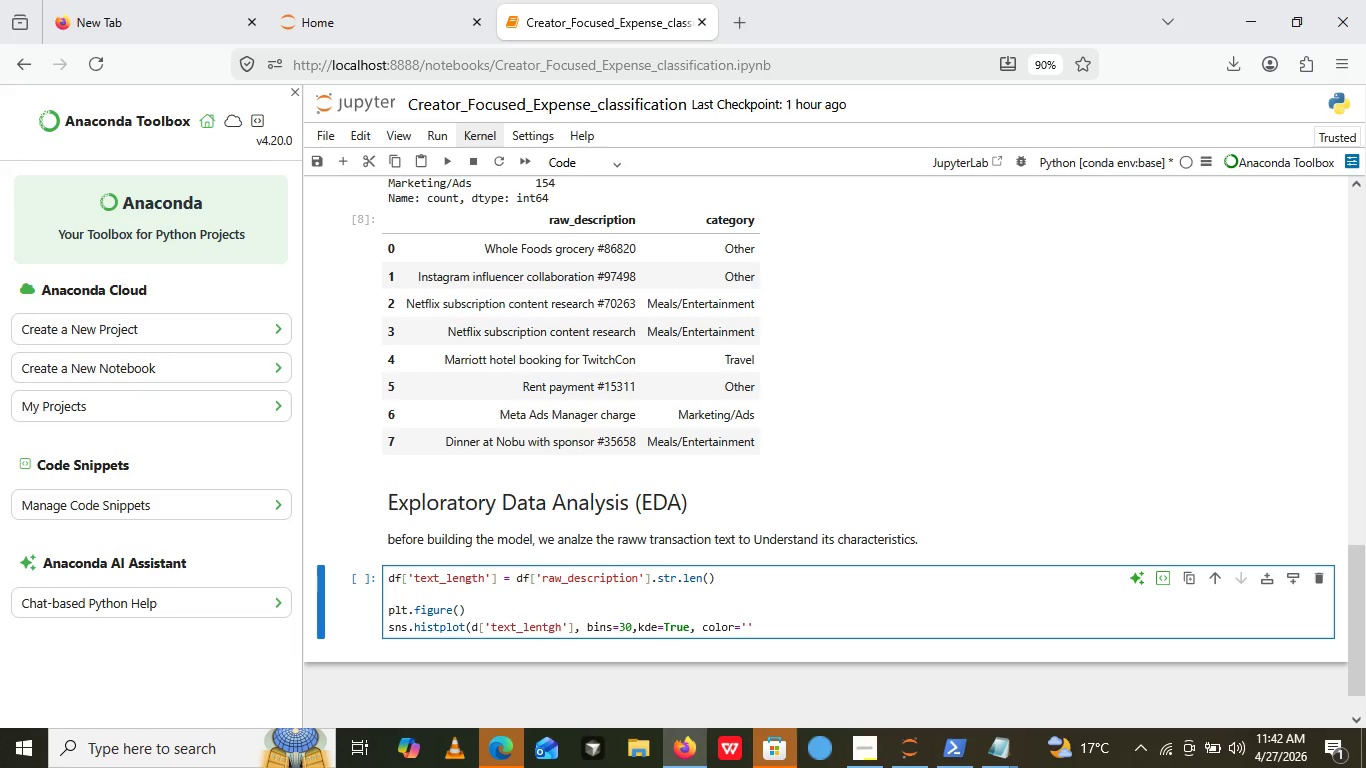 
key(Backspace)
 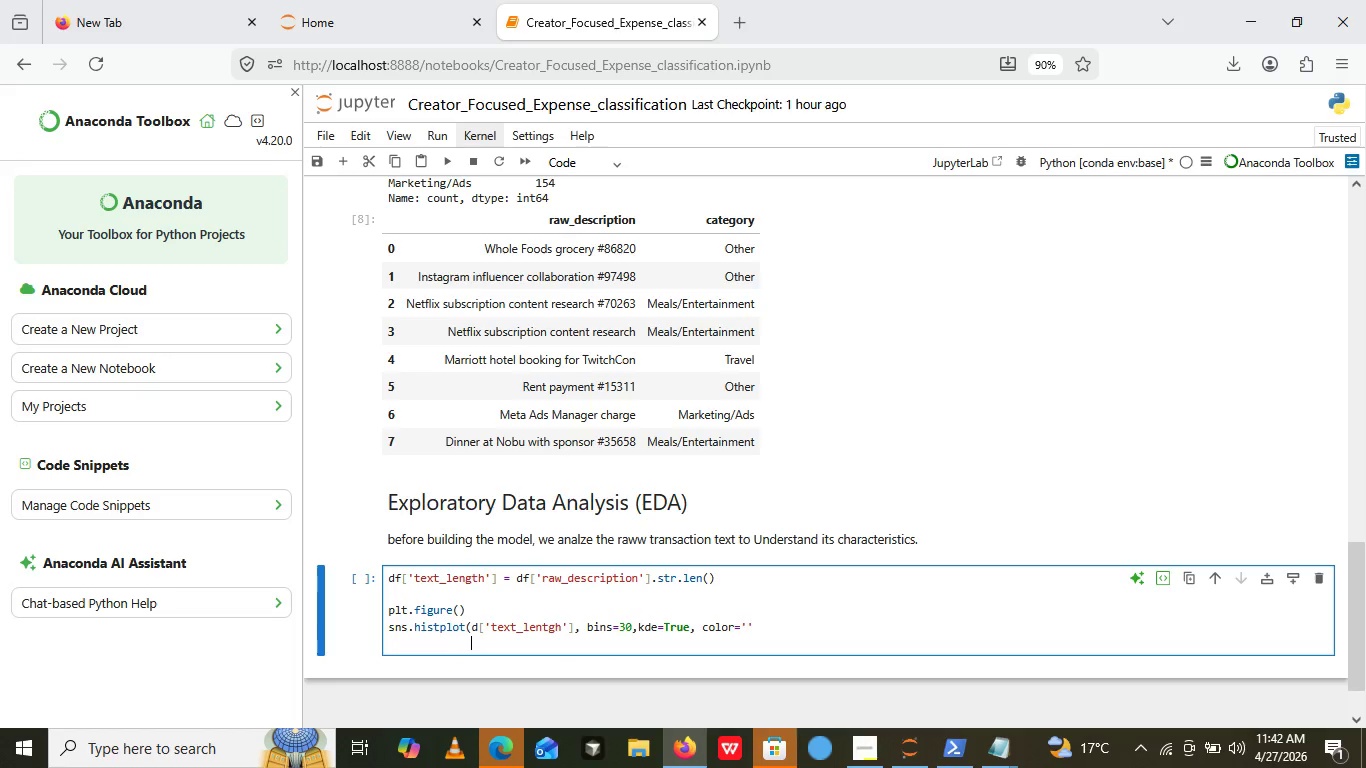 
key(Enter)
 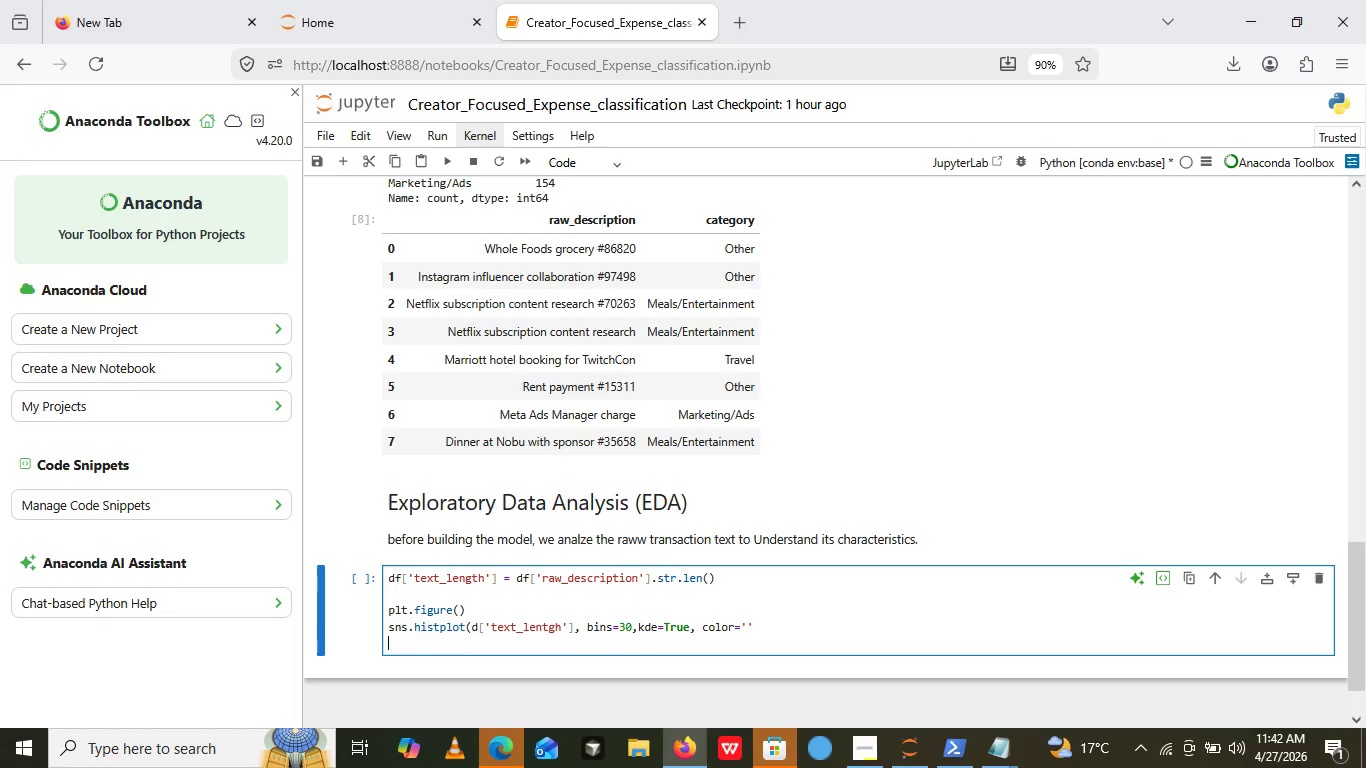 
key(Backspace)
key(Backspace)
key(Backspace)
key(Backspace)
type(plt.)
 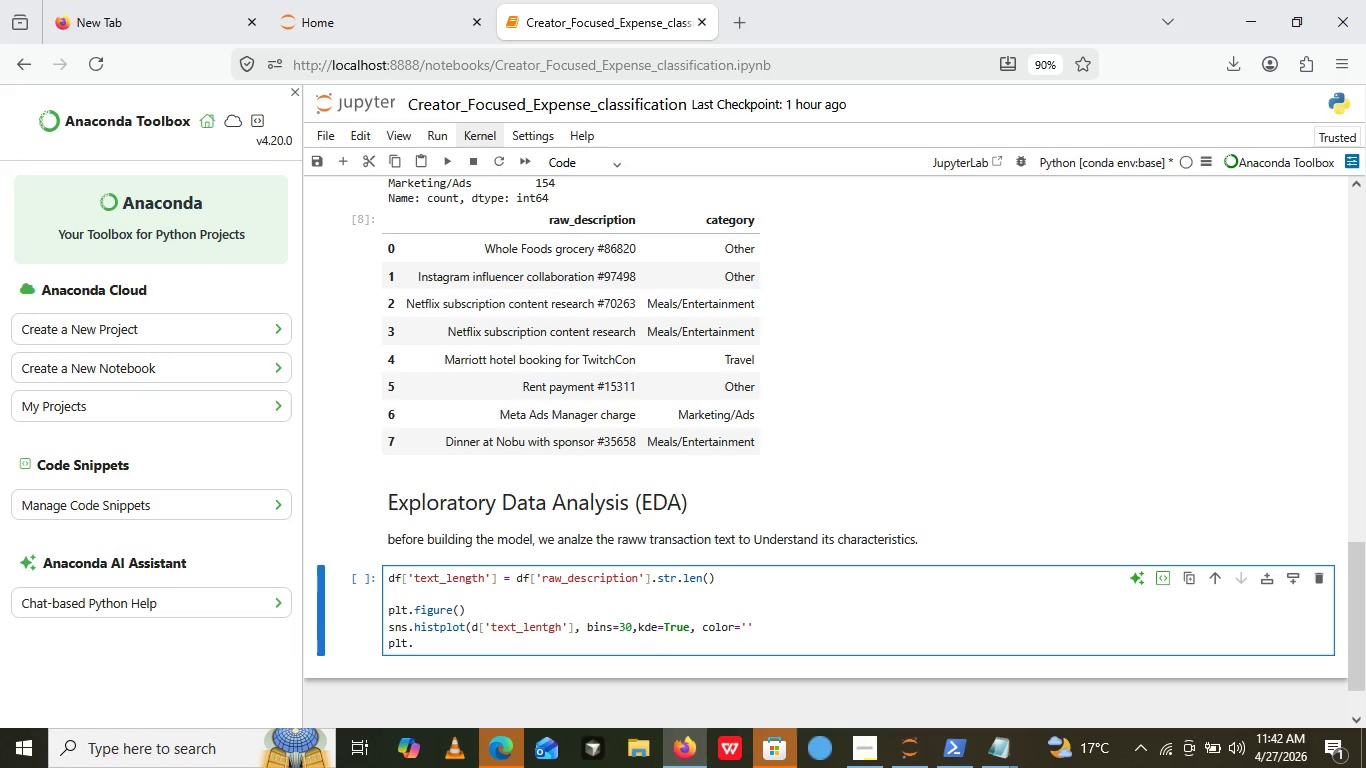 
type(title)
 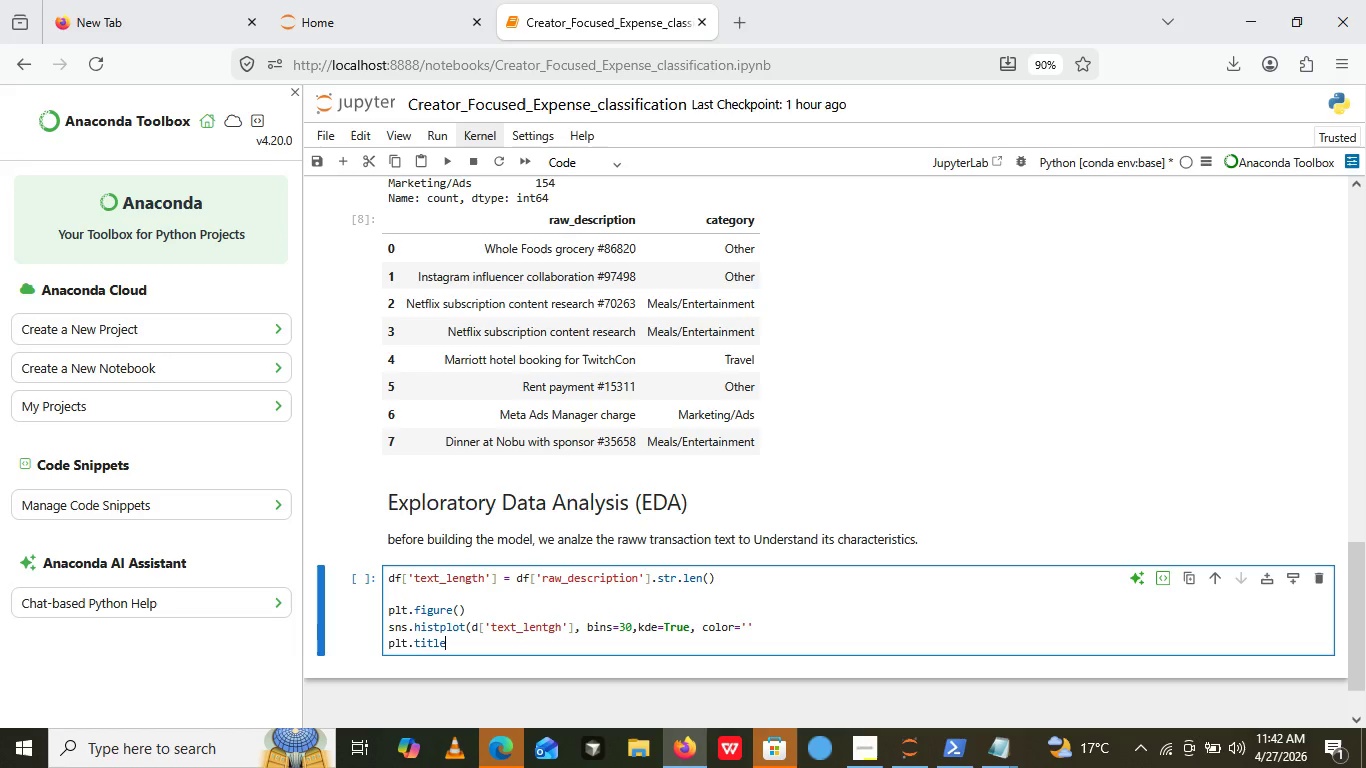 
type(())
 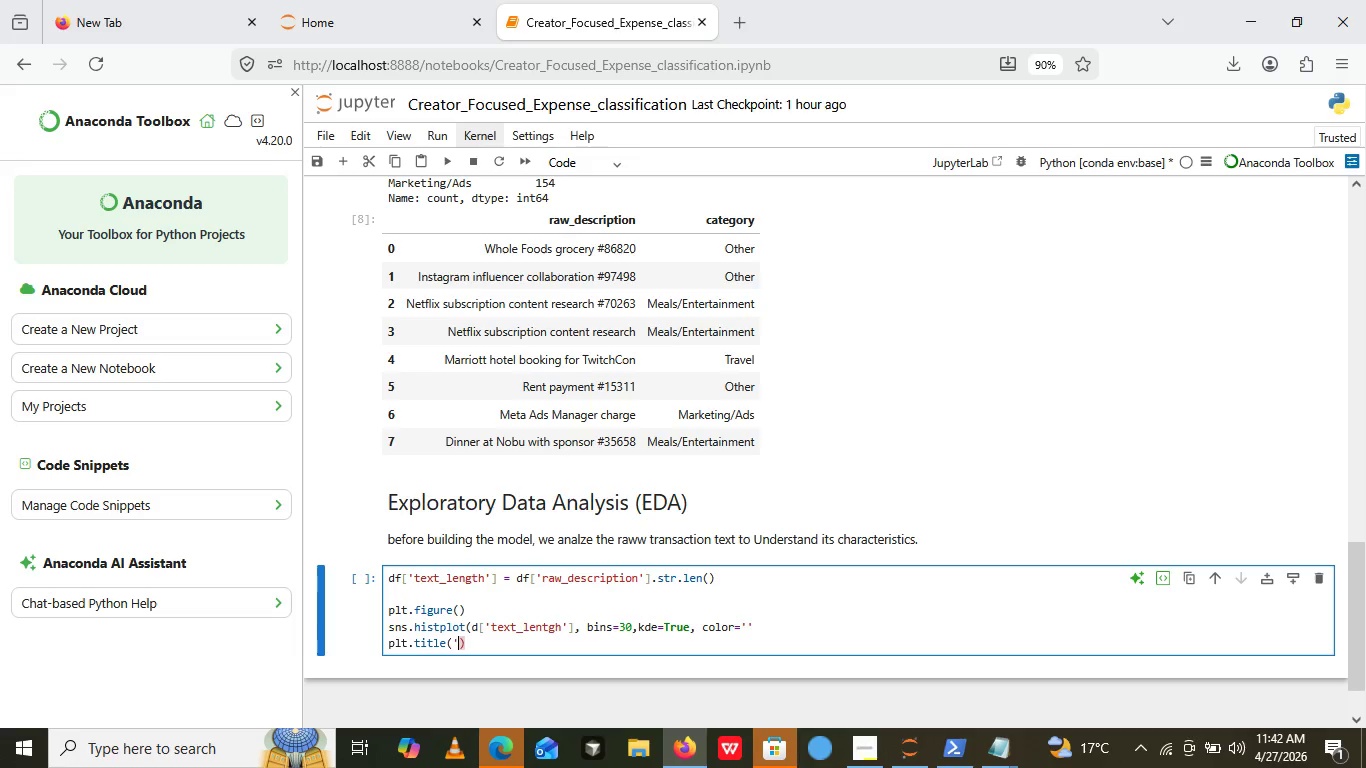 
key(ArrowLeft)
 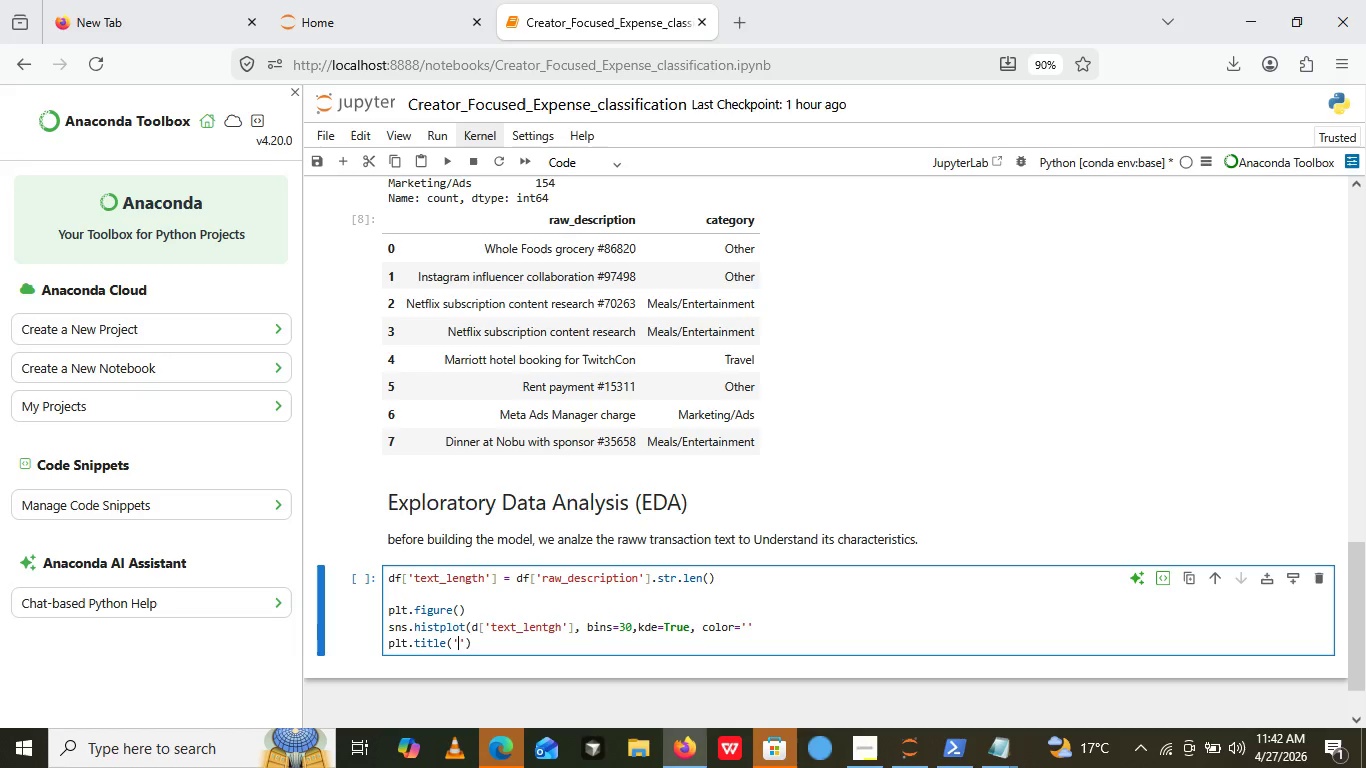 
key(Quote)
 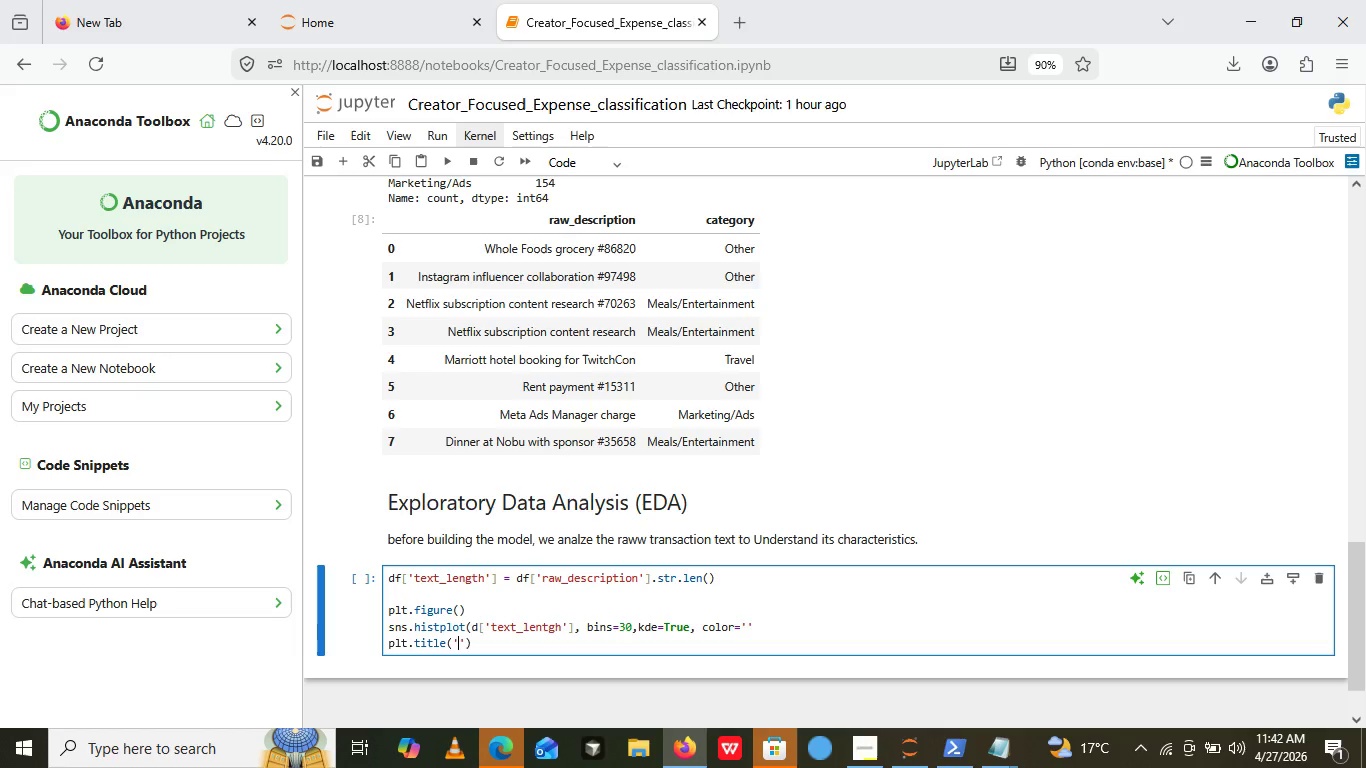 
key(Quote)
 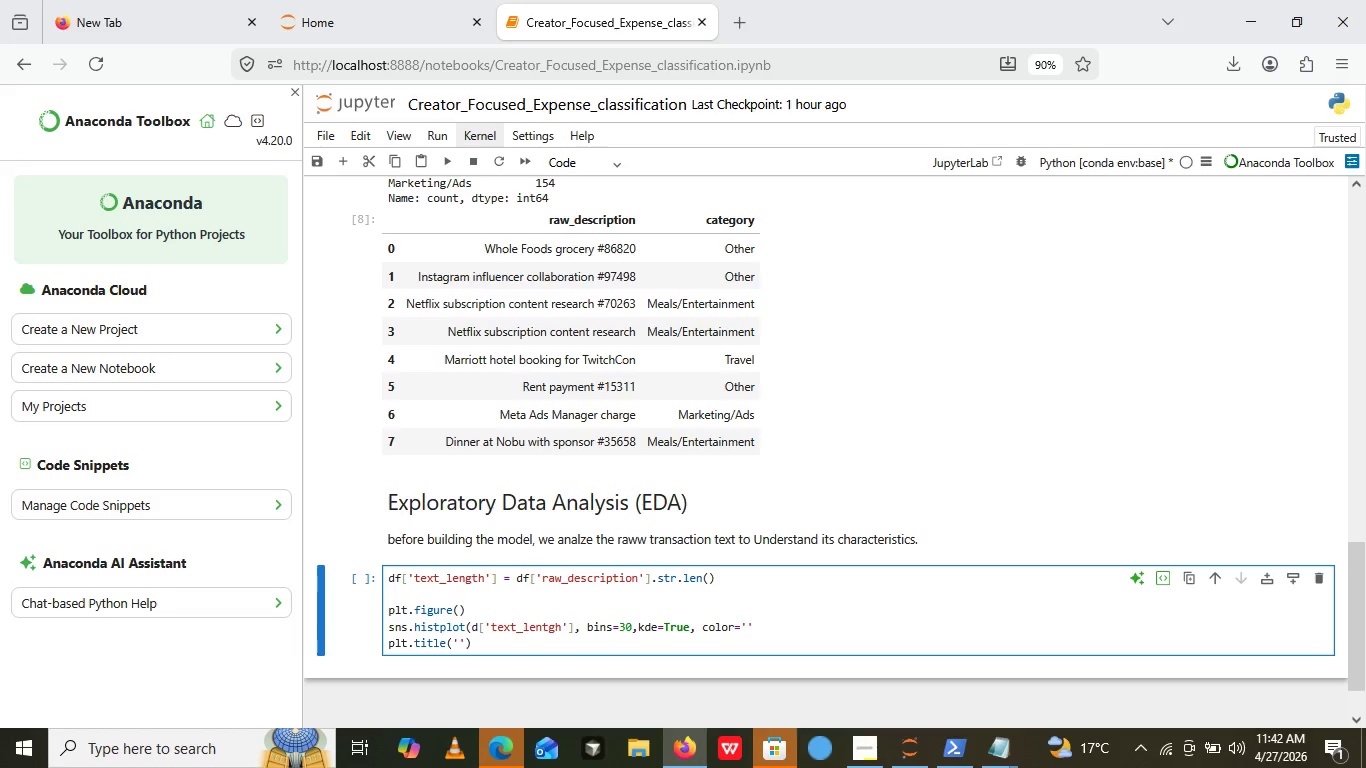 
key(ArrowLeft)
 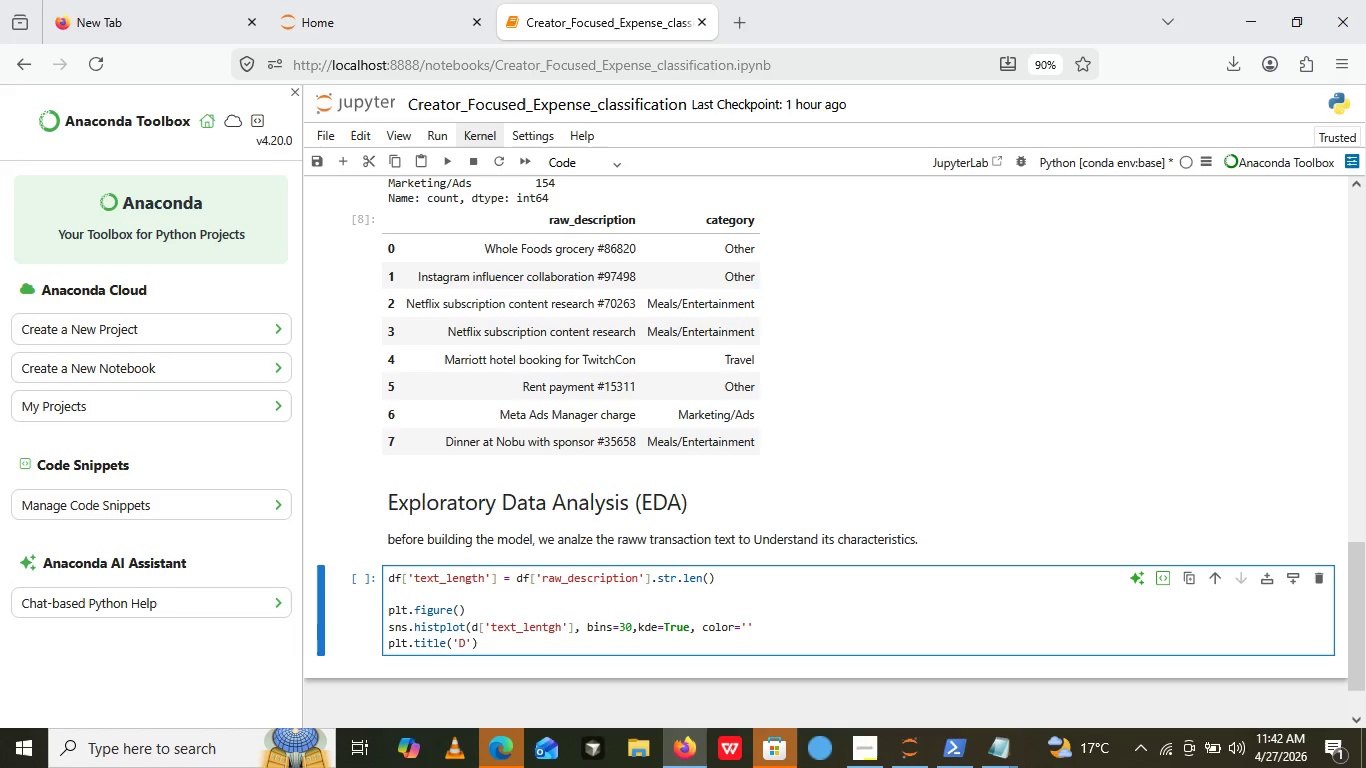 
type(Dit)
 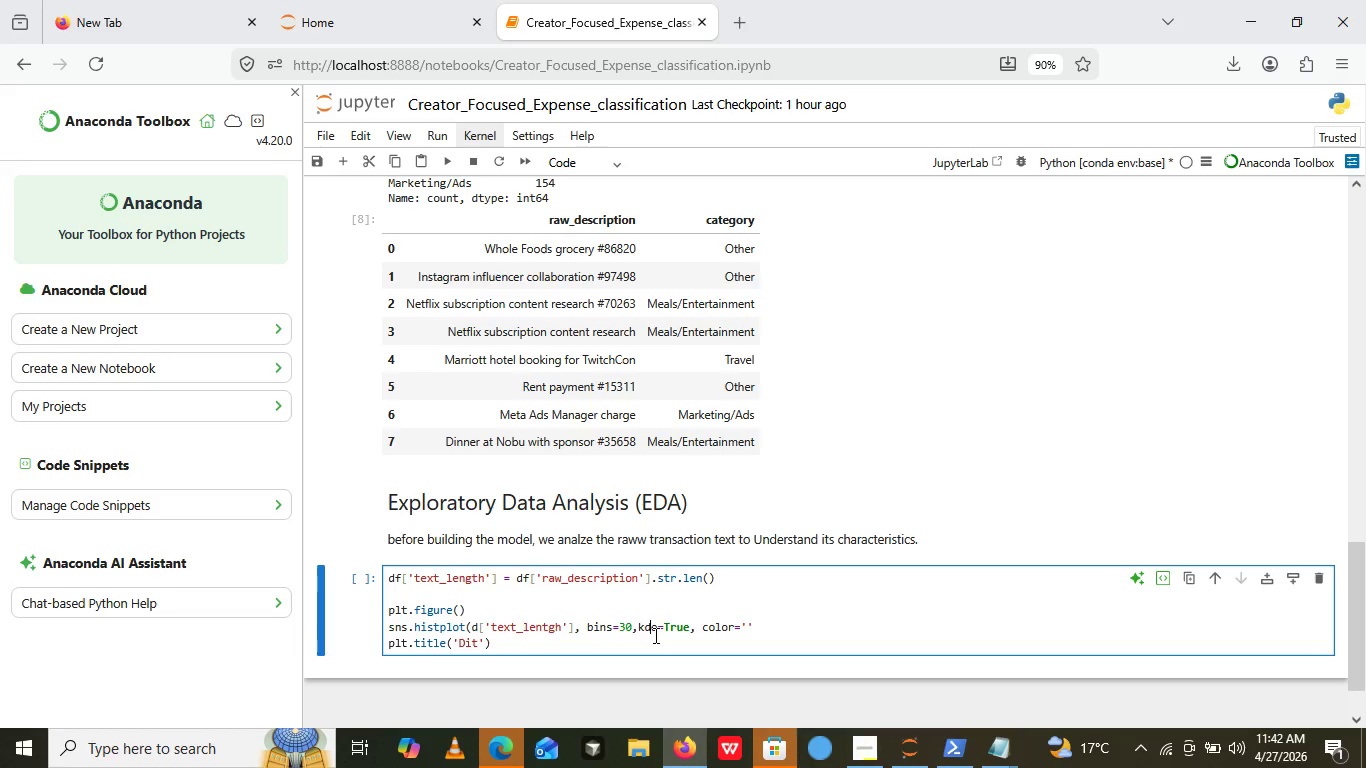 
left_click([654, 635])
 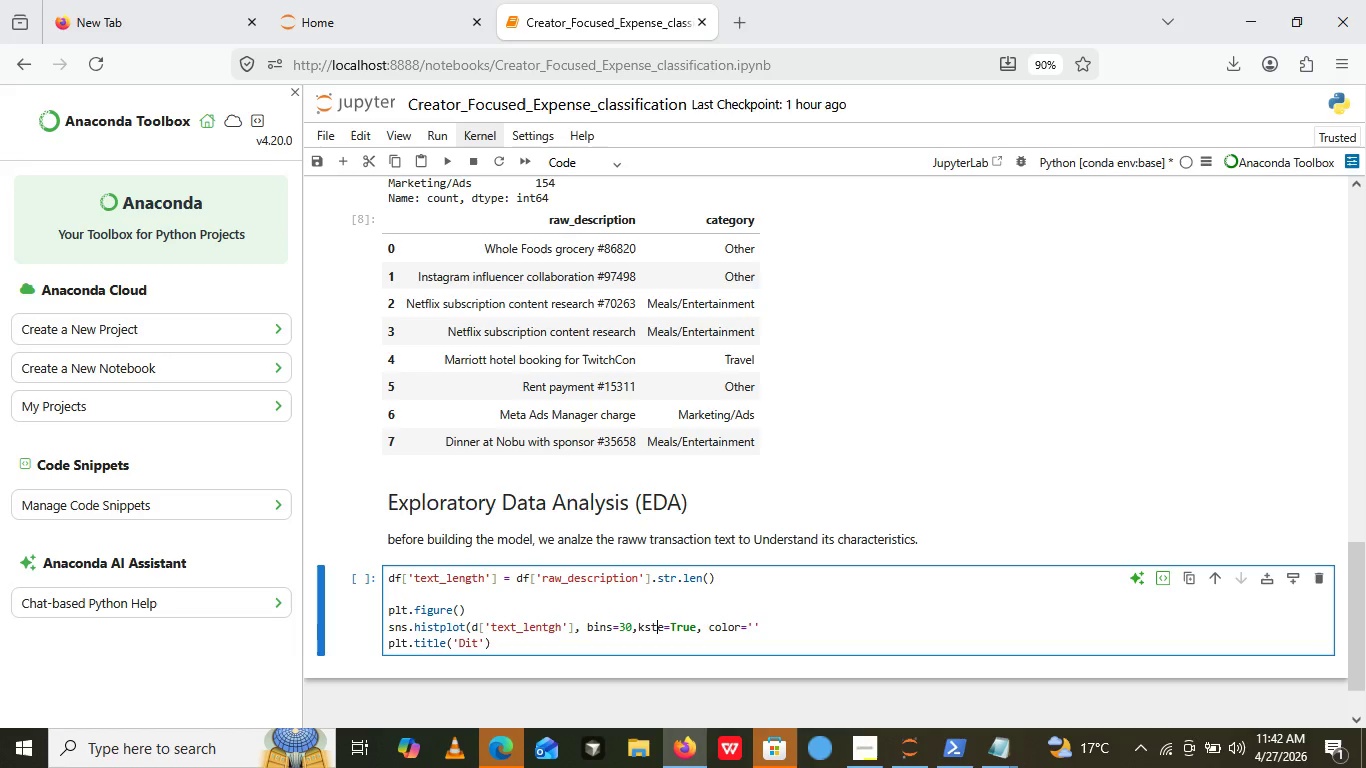 
key(Backspace)
type(stribution of raw Transaction description length)
 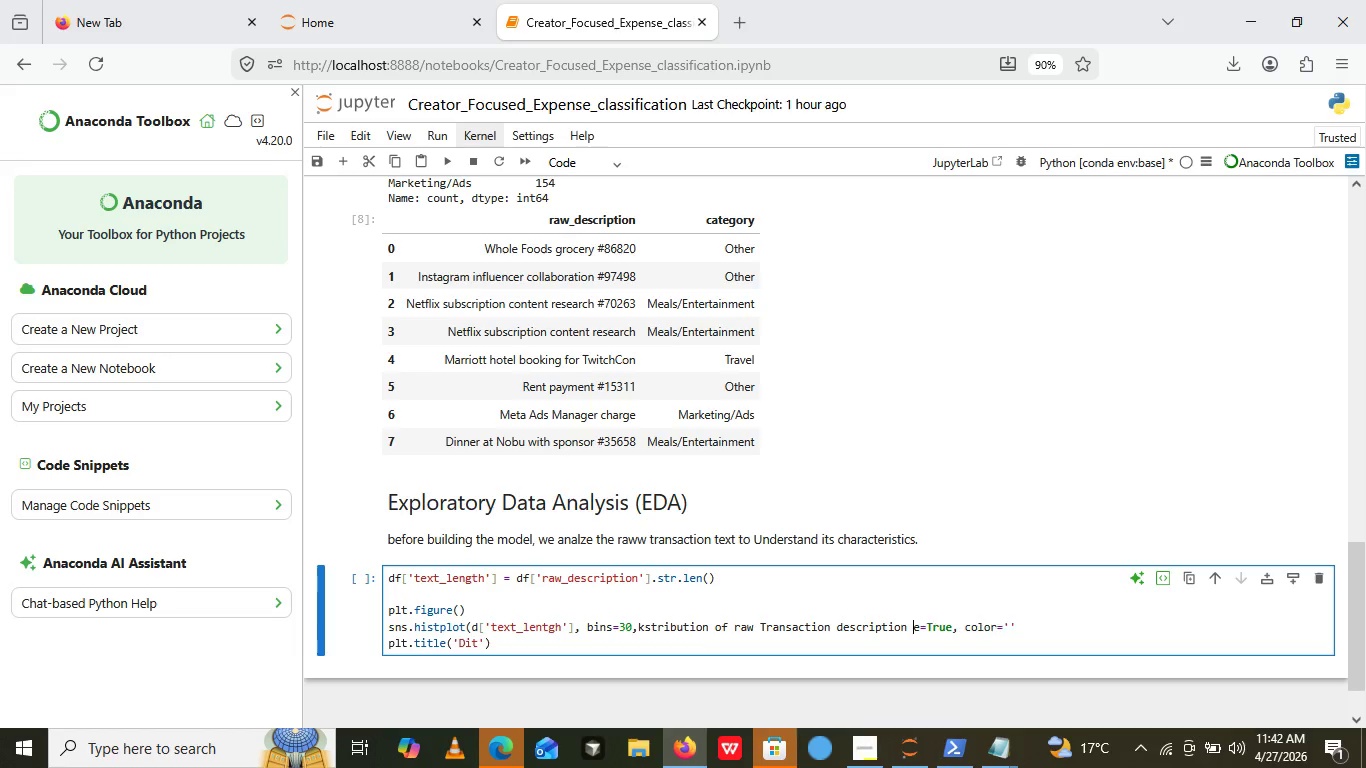 
key(Control+Z)
 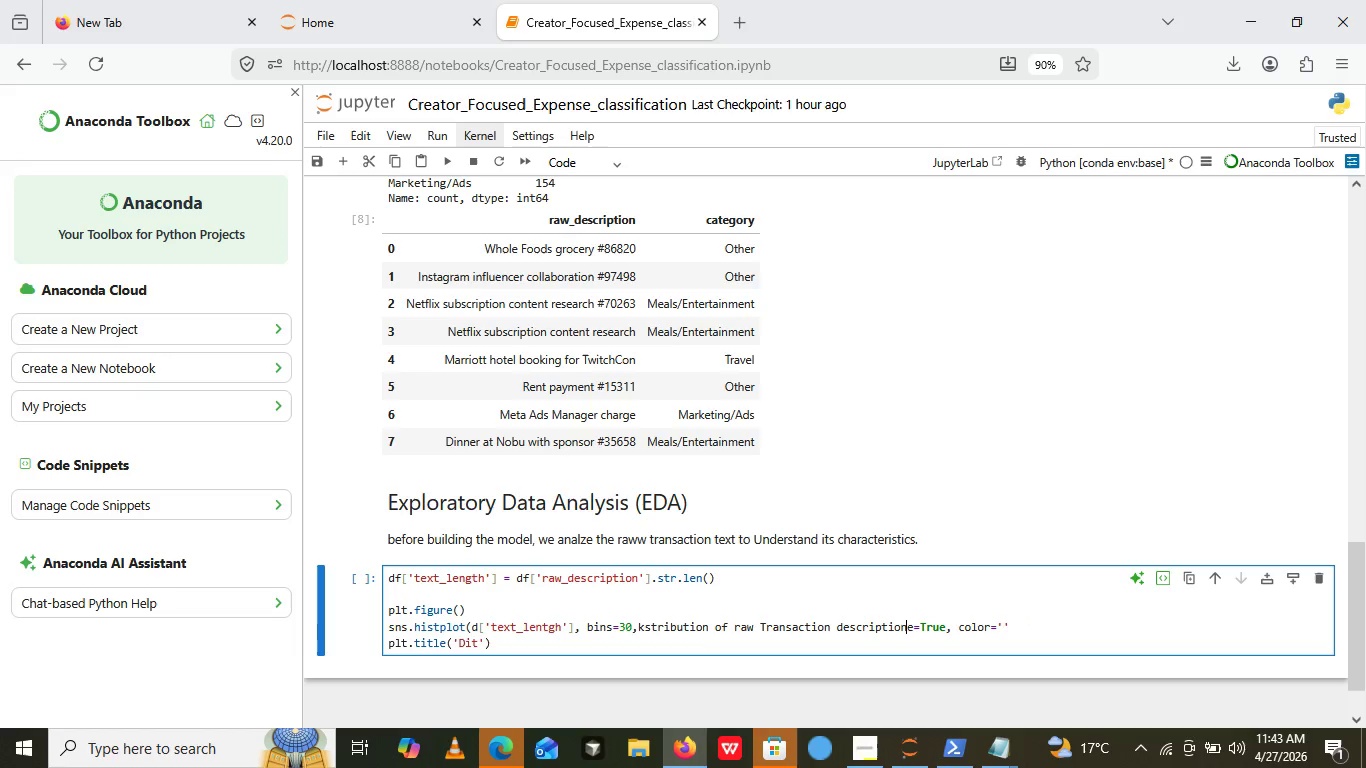 
key(Control+Z)
 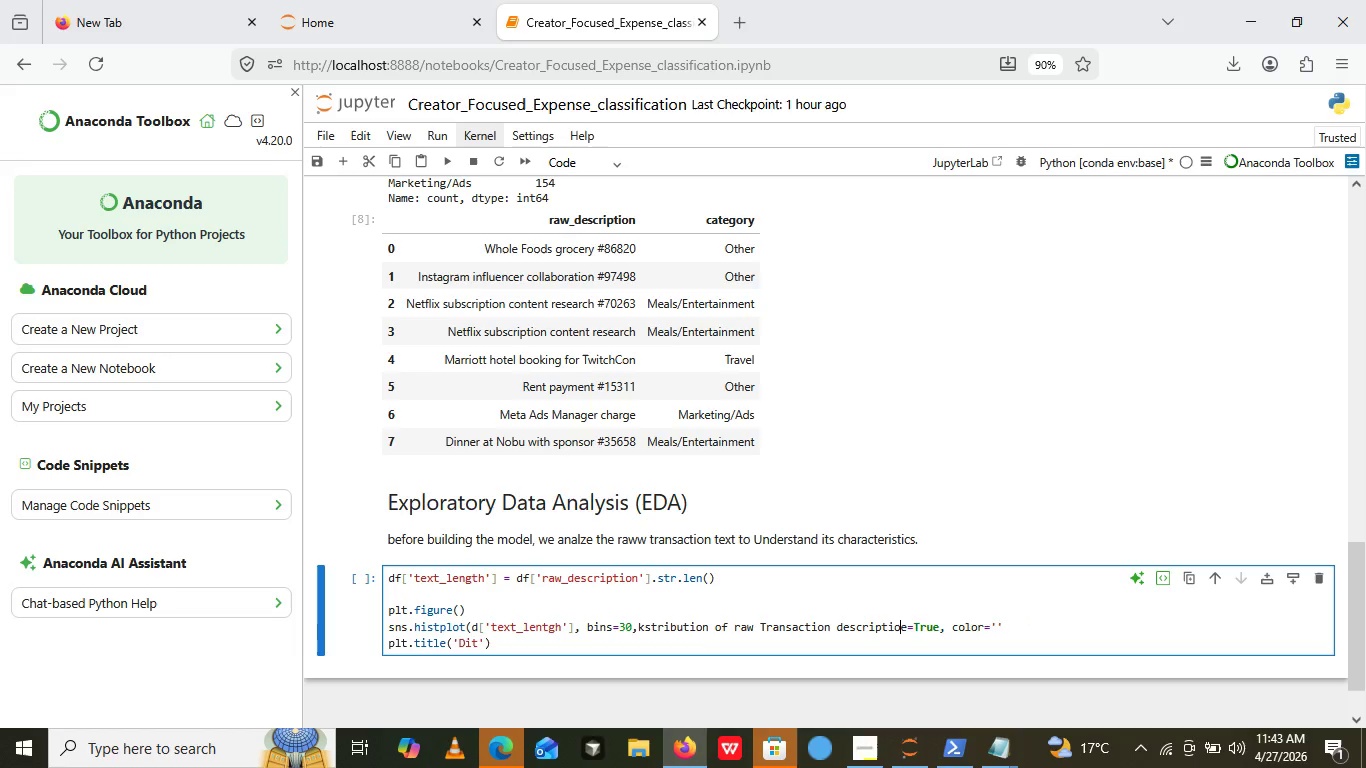 
key(Control+Z)
 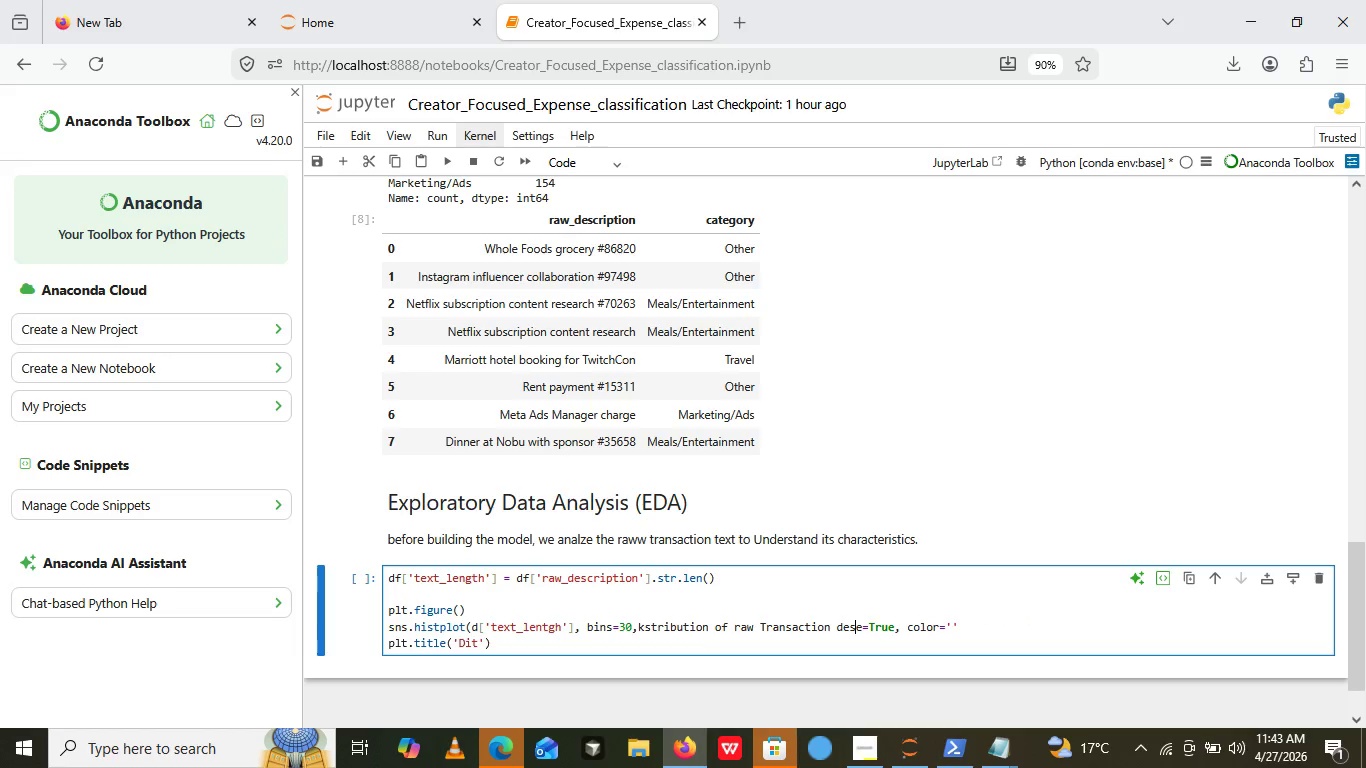 
key(Control+Z)
 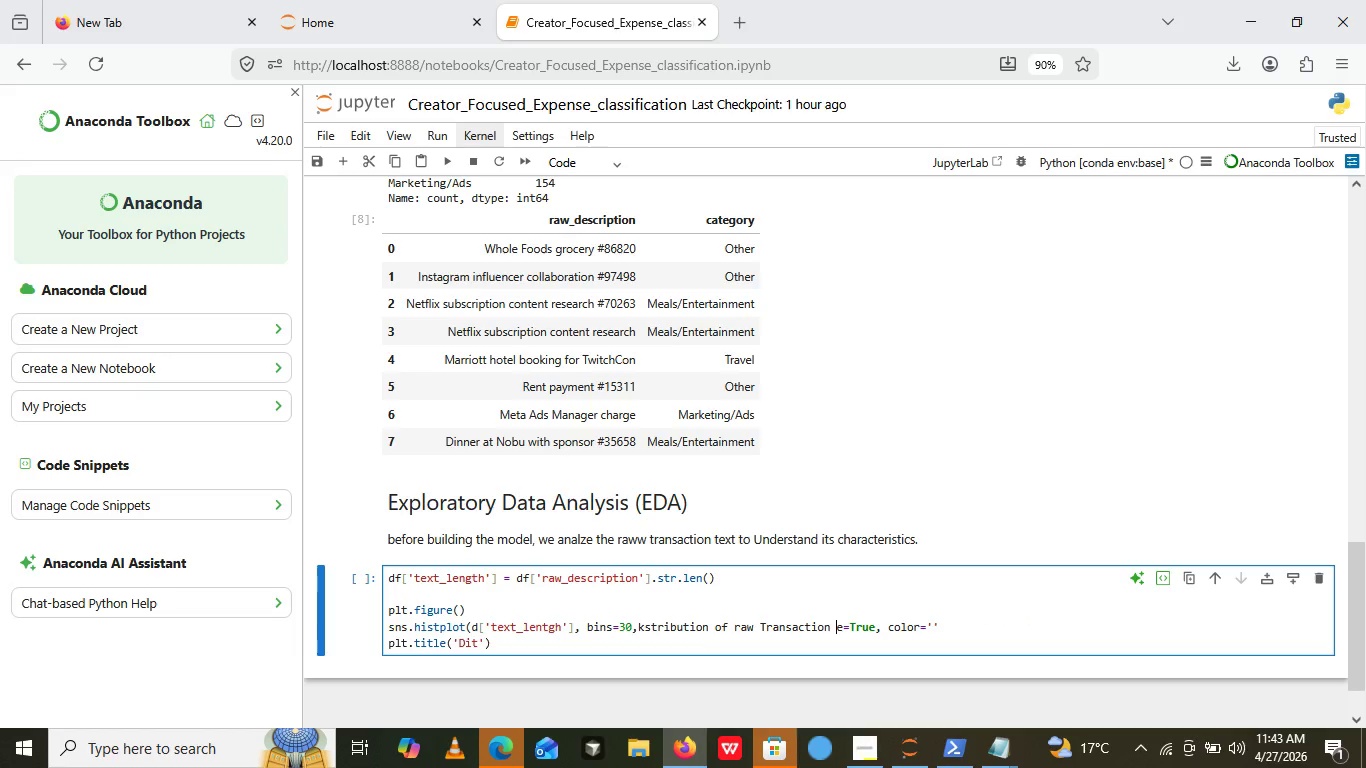 
key(Control+Z)
 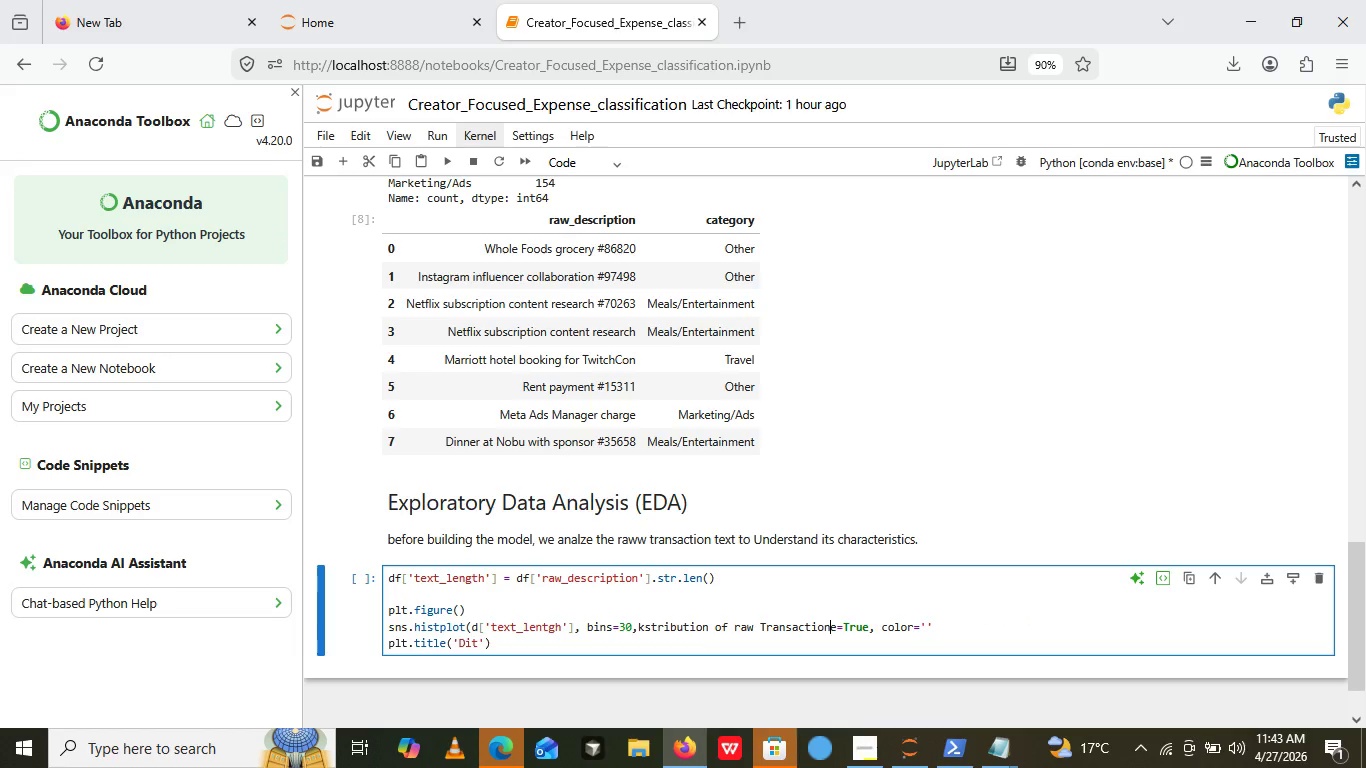 
key(Control+Z)
 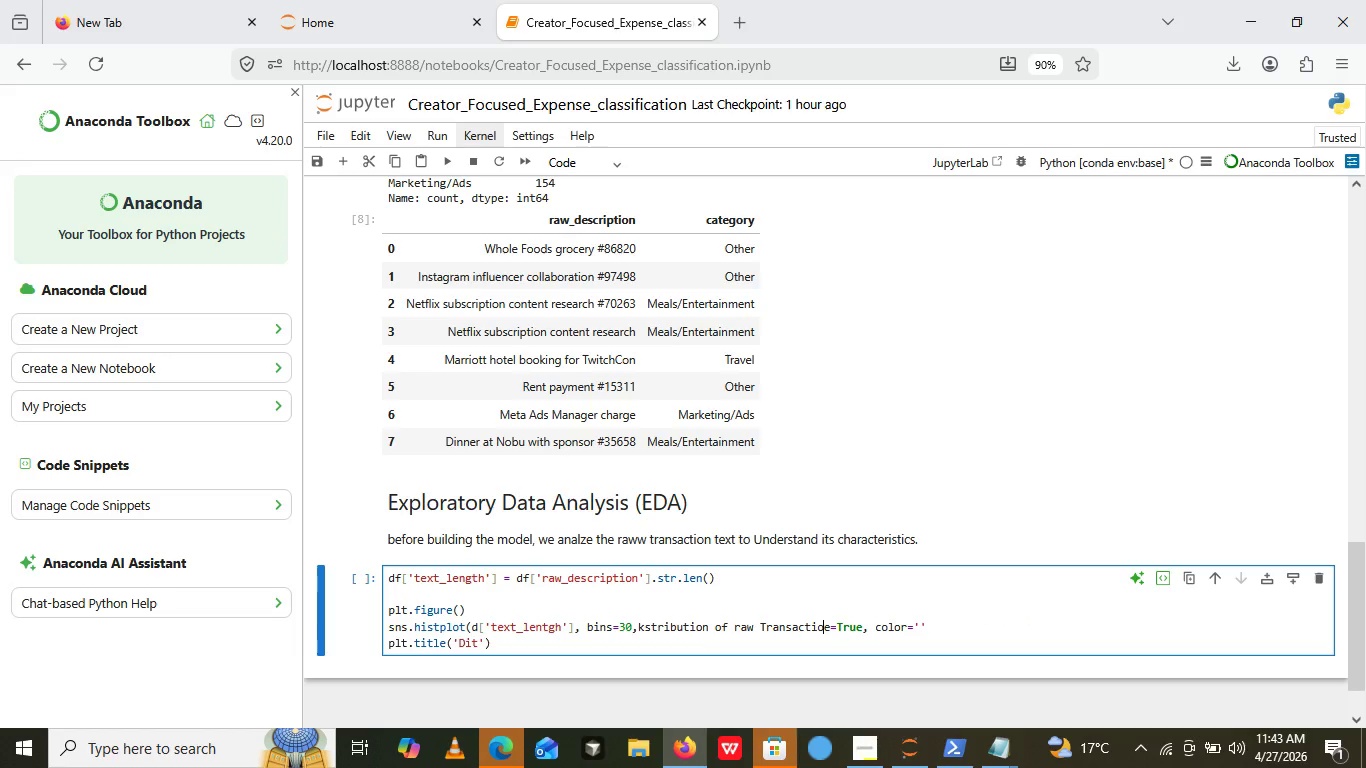 
key(Control+Z)
 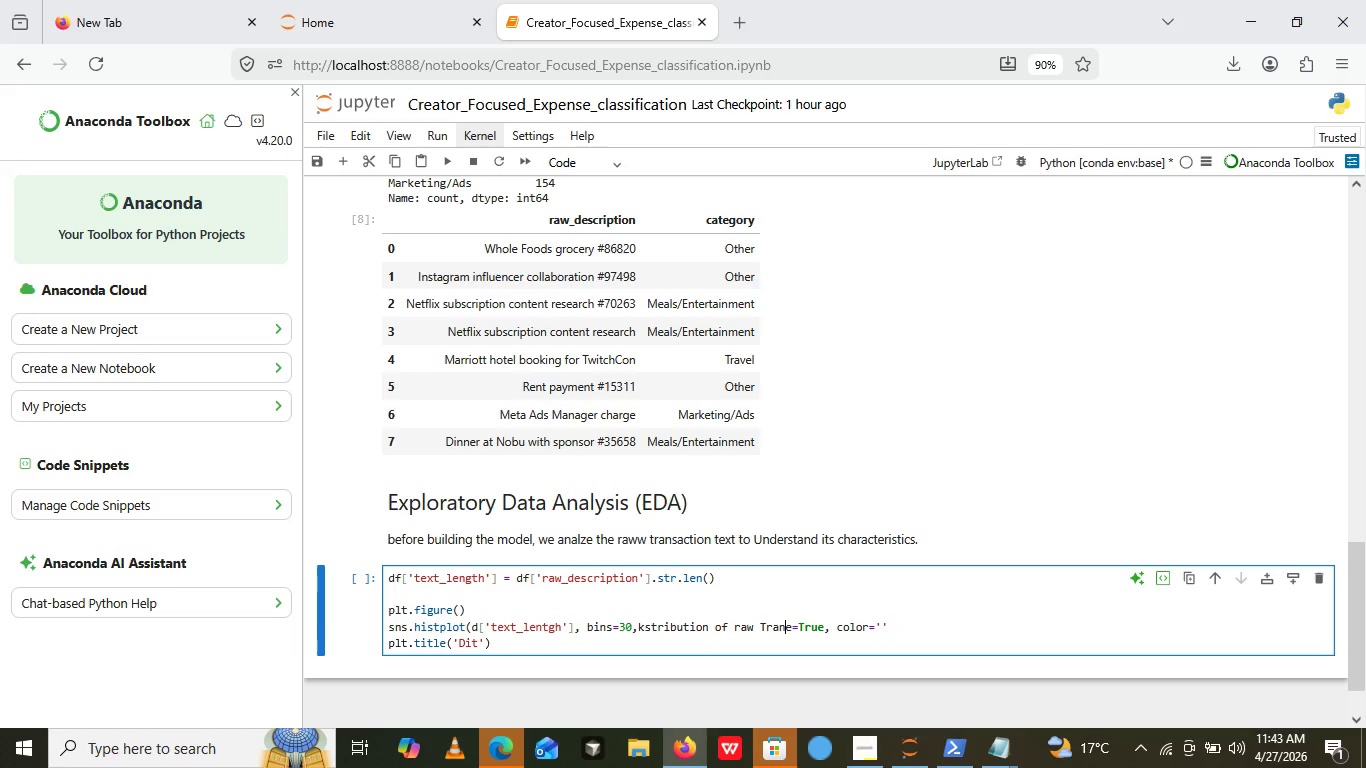 
key(Control+Z)
 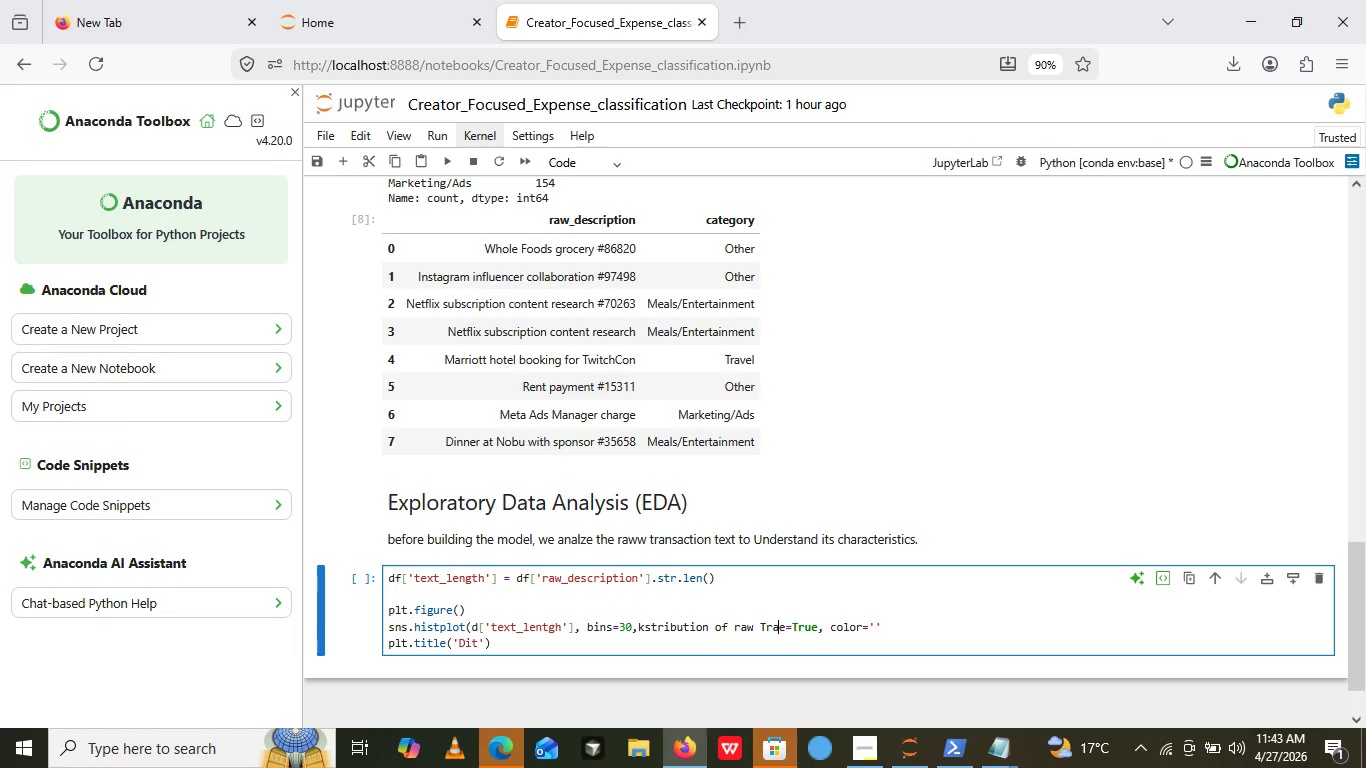 
key(Control+Z)
 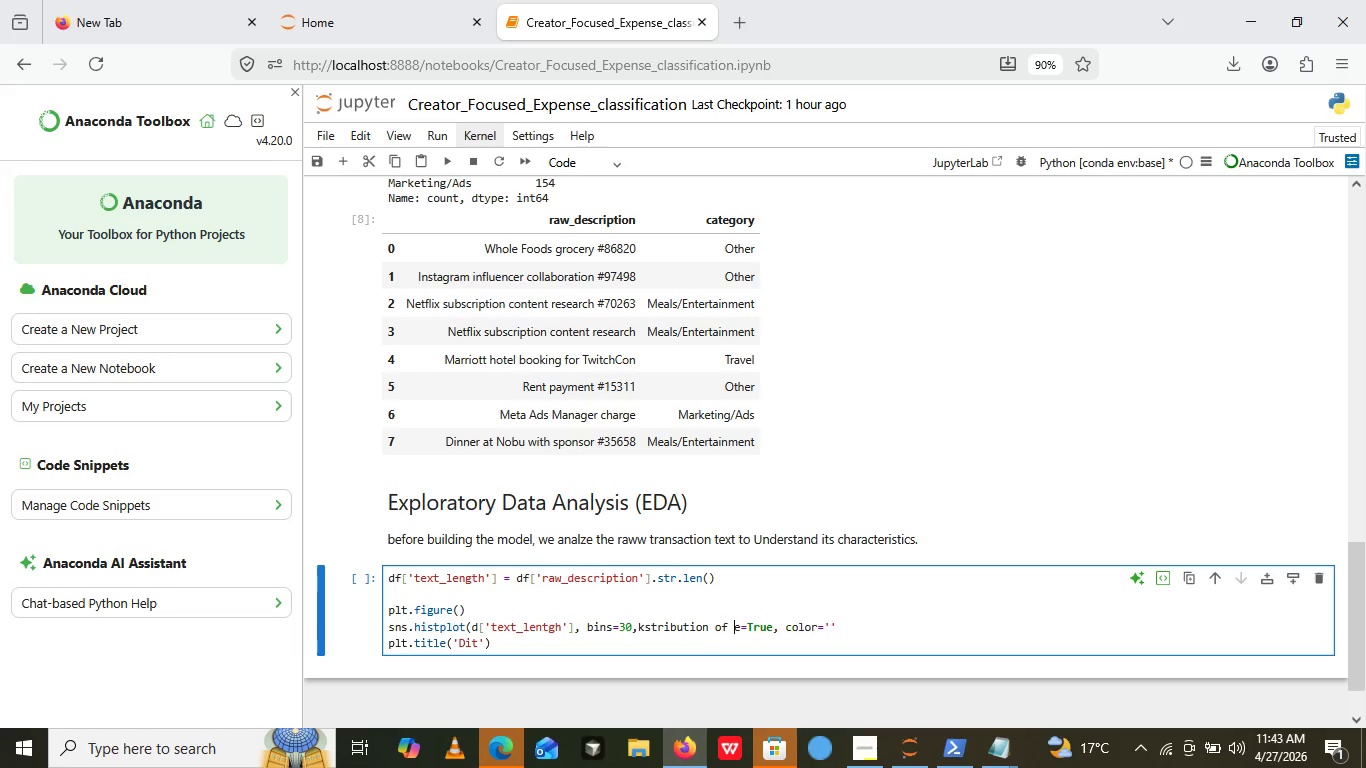 
key(Control+Z)
 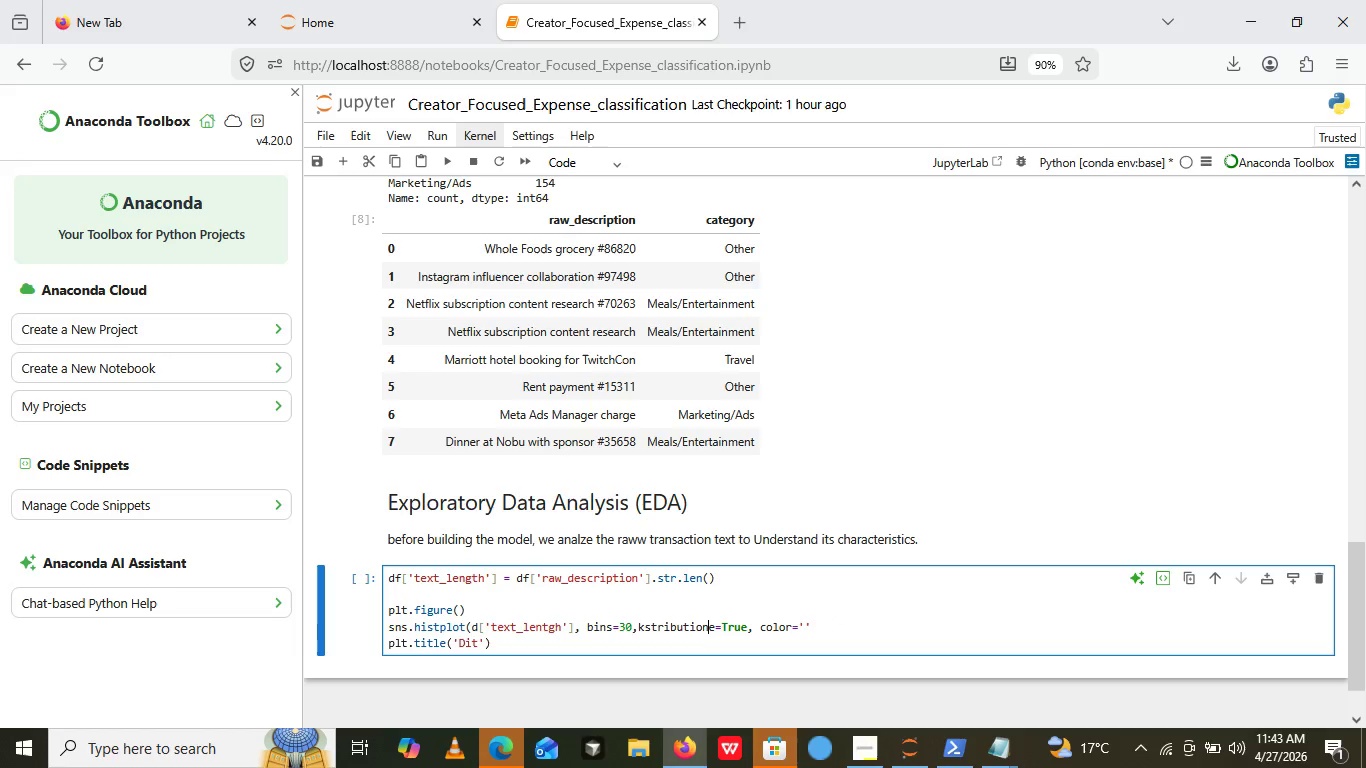 
key(Control+Z)
 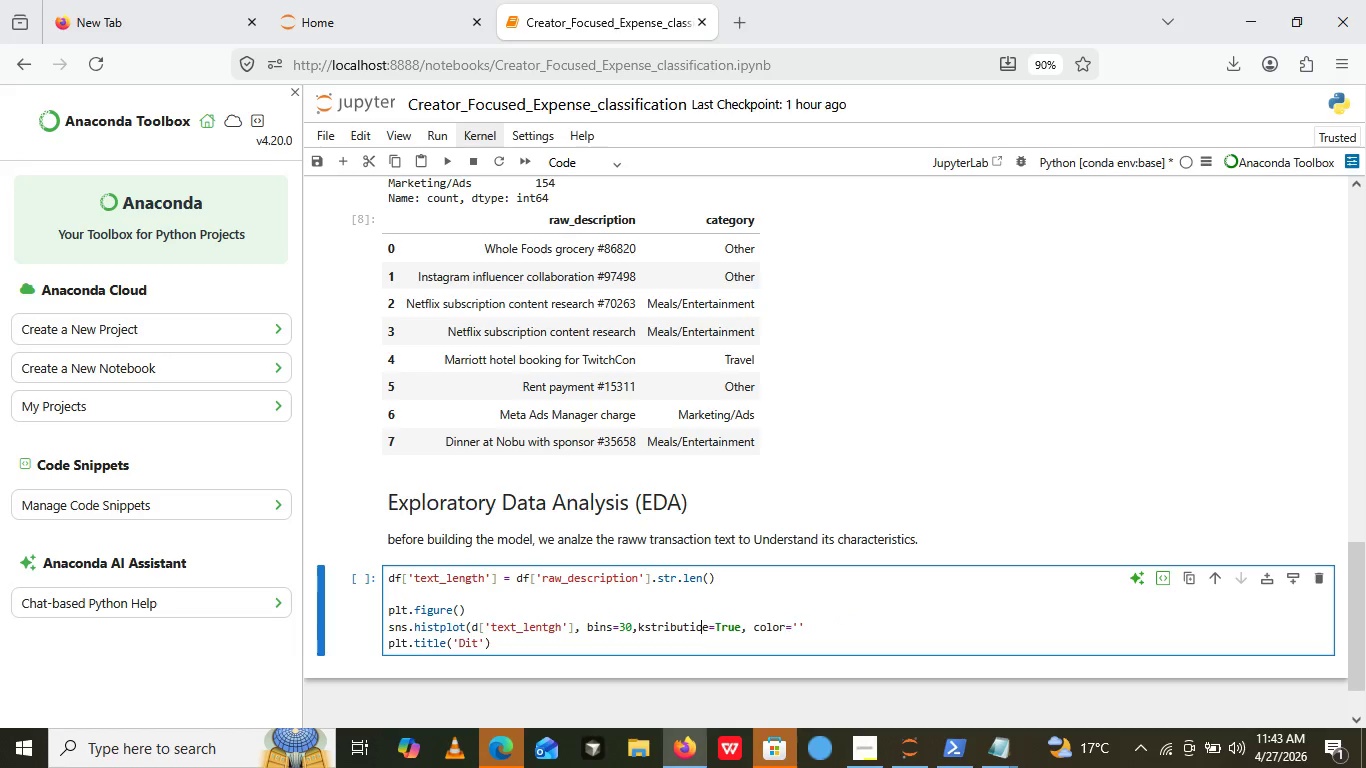 
key(Control+Z)
 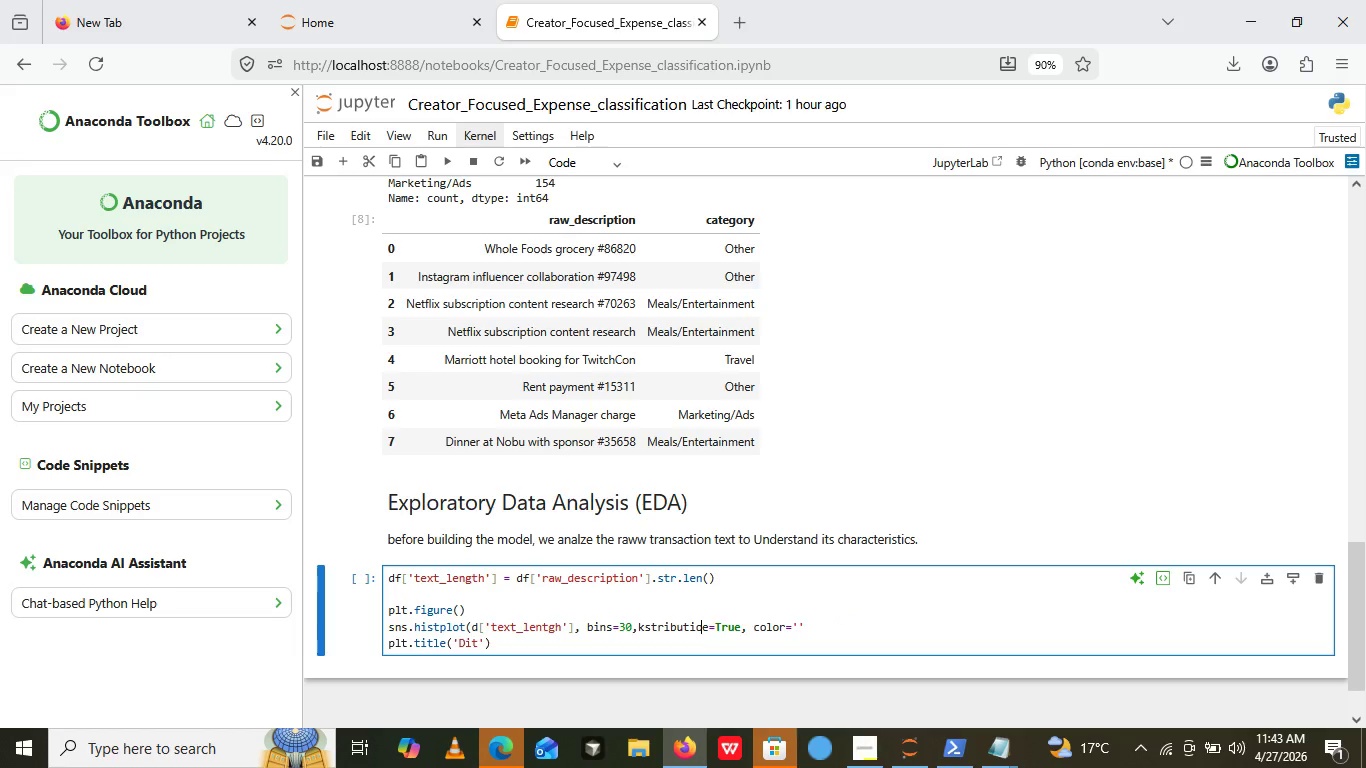 
key(Control+Z)
 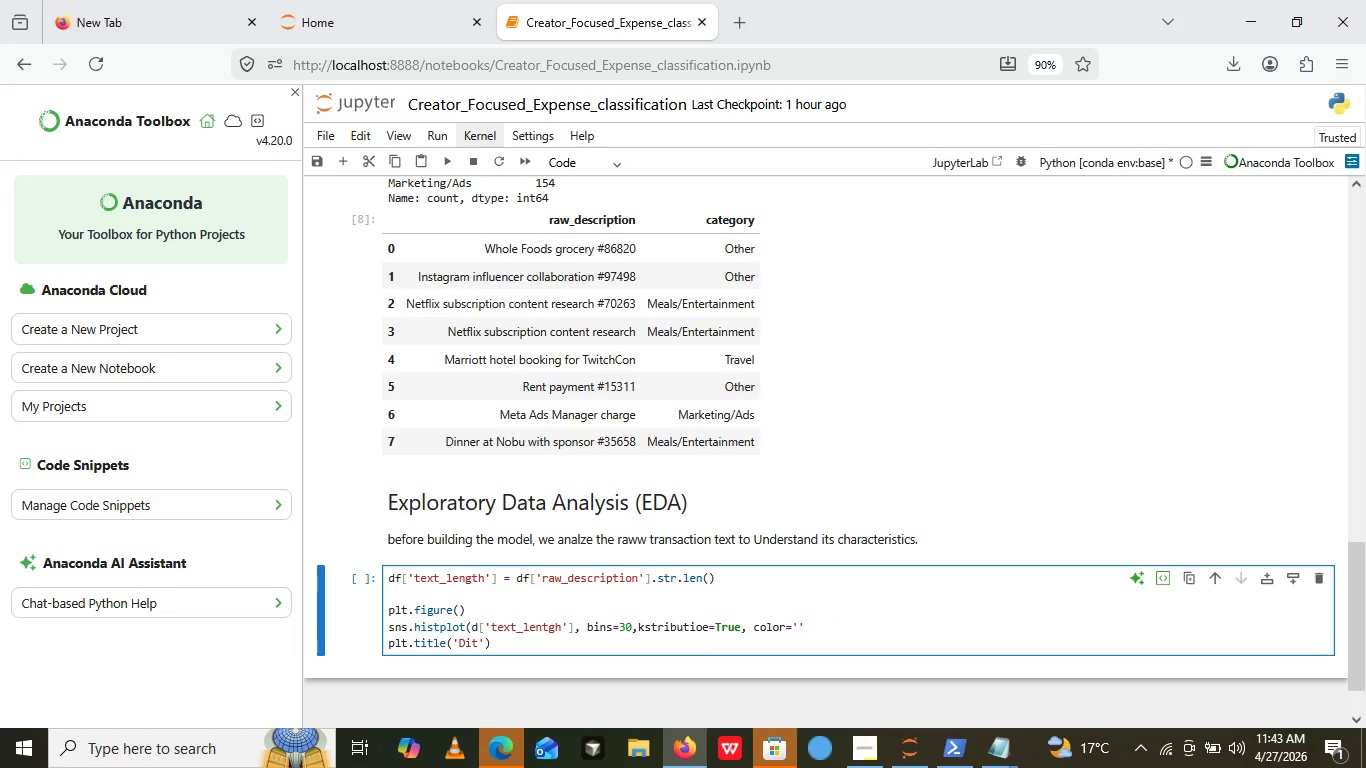 
key(Control+Z)
 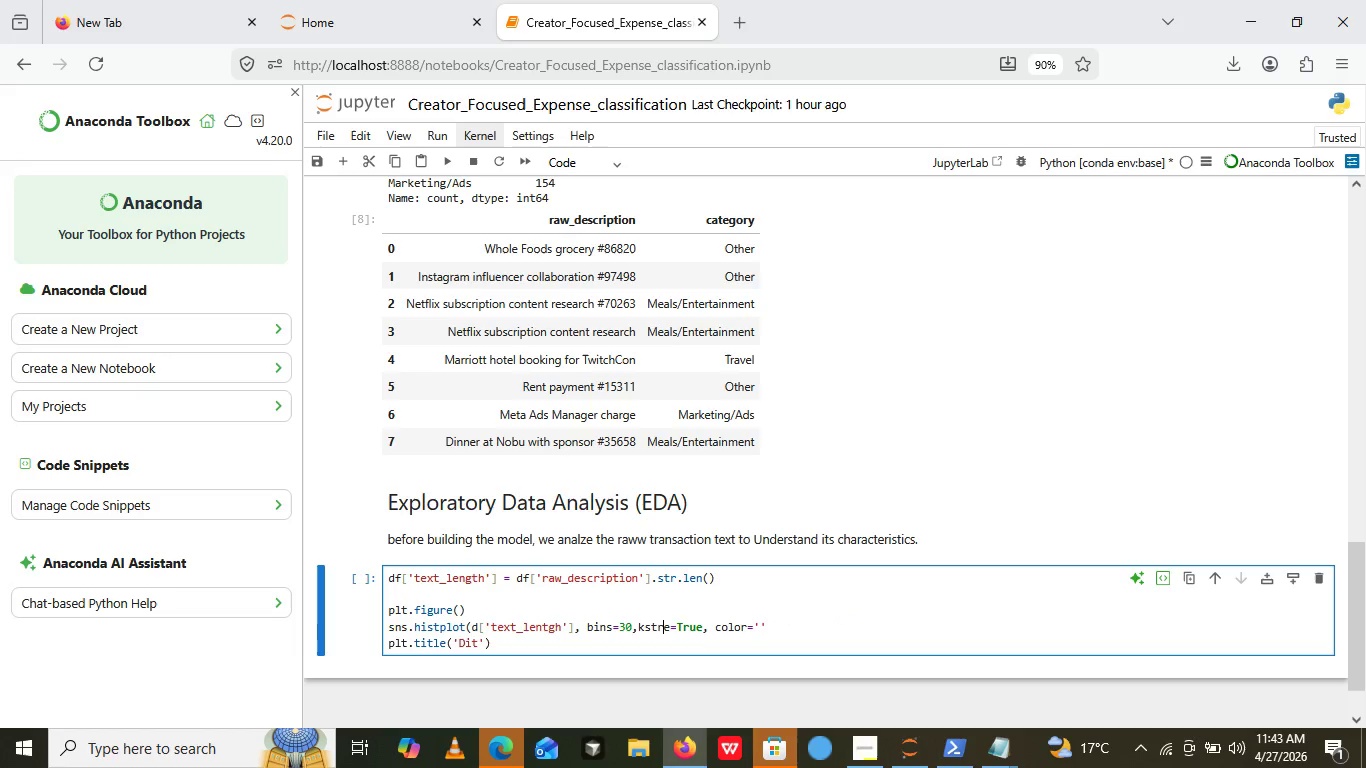 
key(Control+Z)
 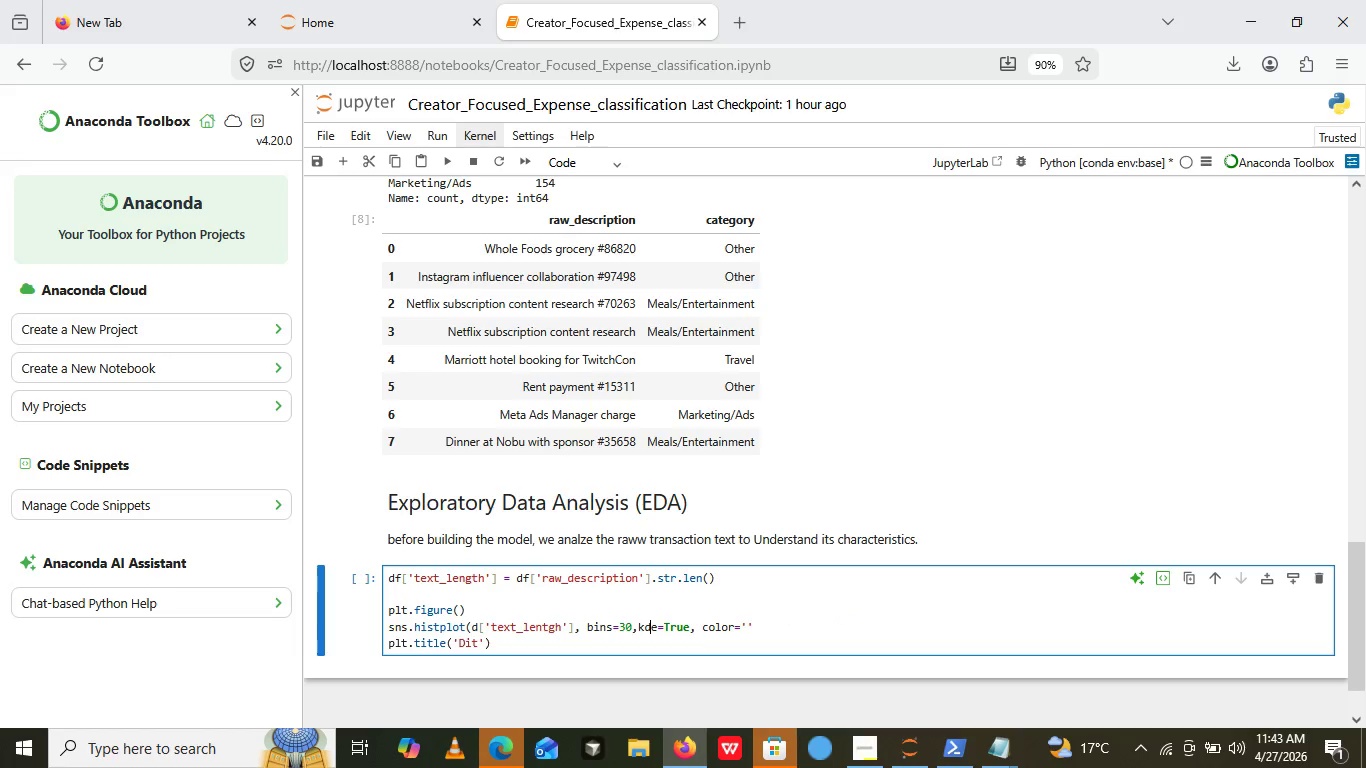 
key(Control+Z)
 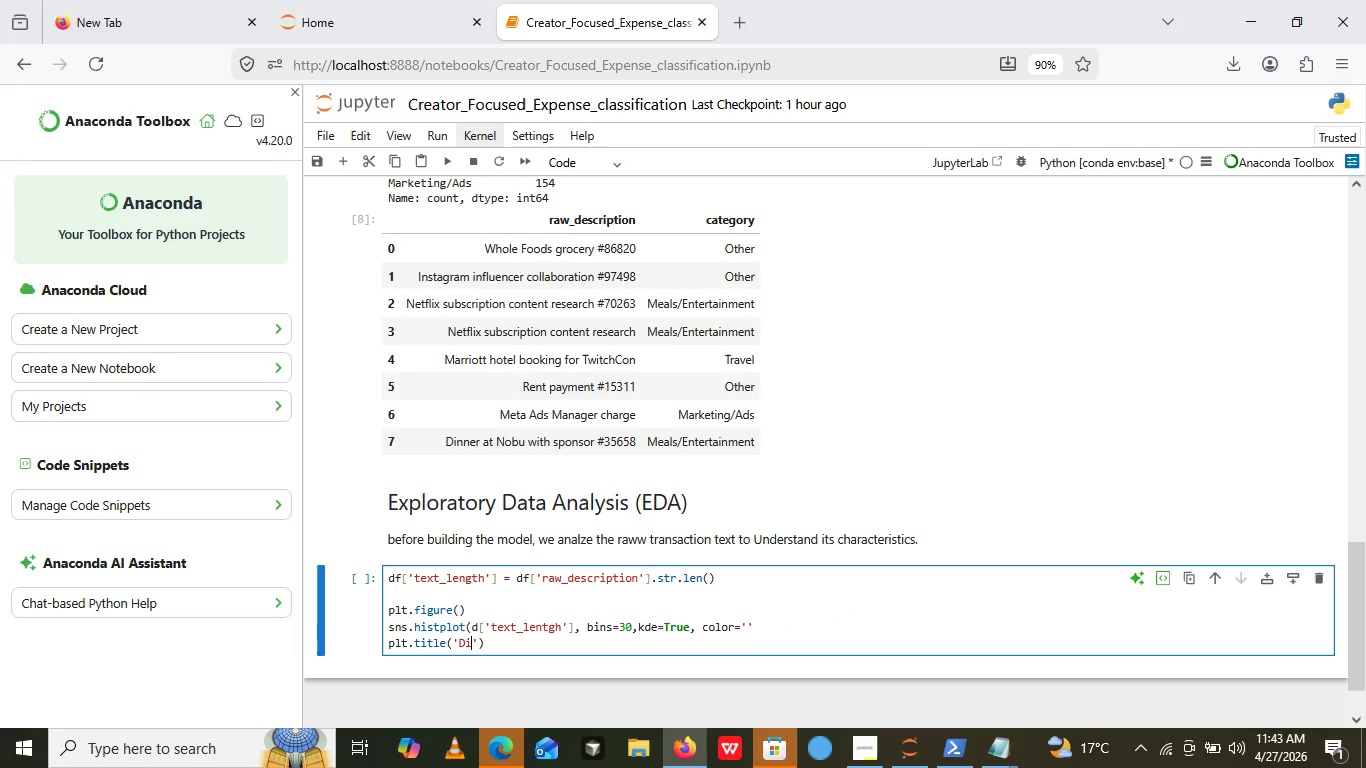 
key(Control+Z)
 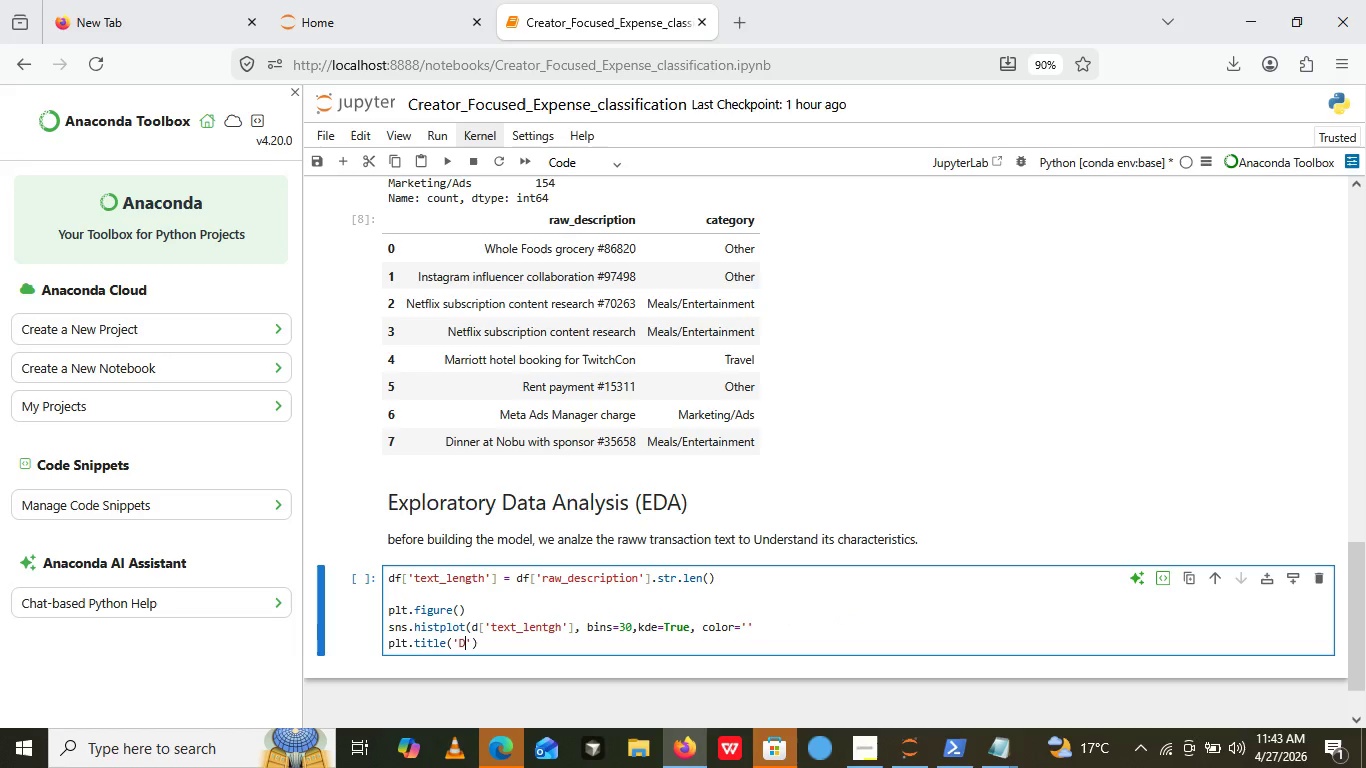 
key(Control+Z)
 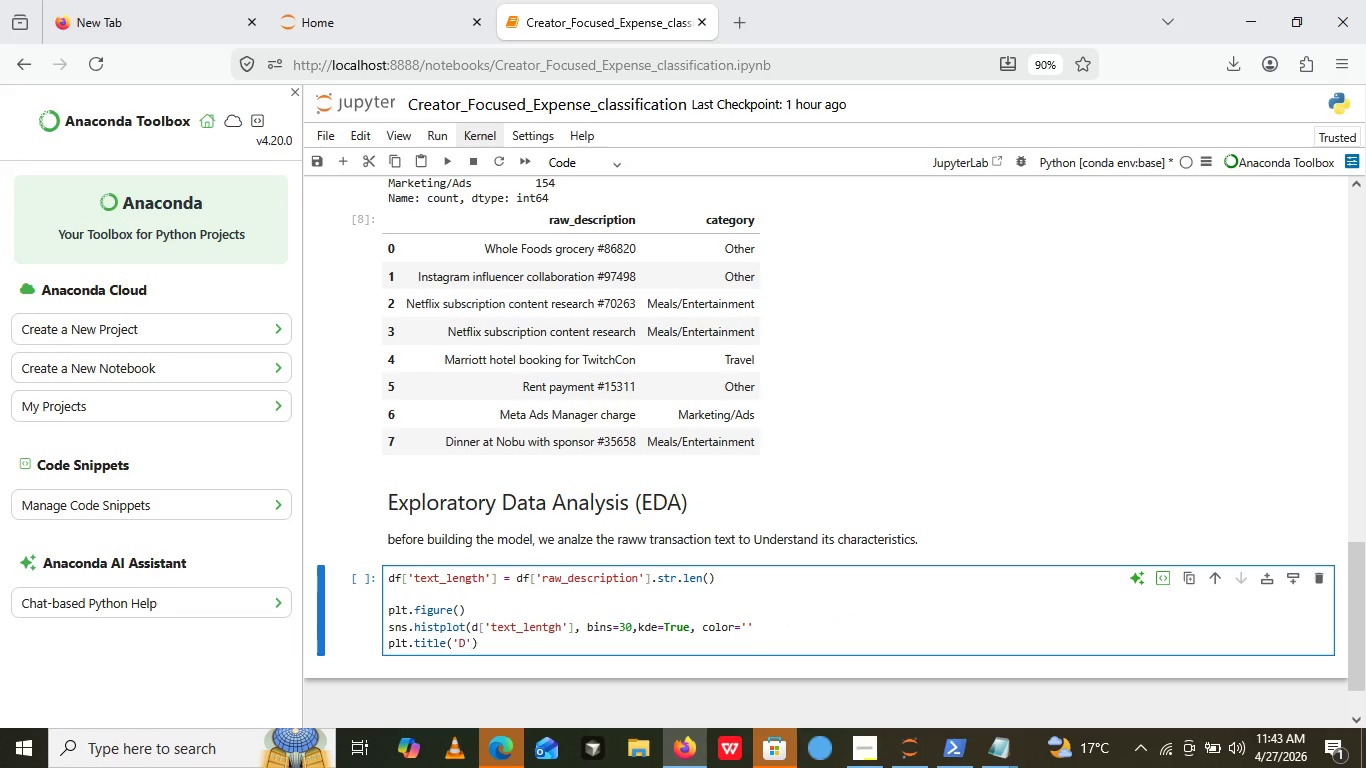 
key(Control+Z)
 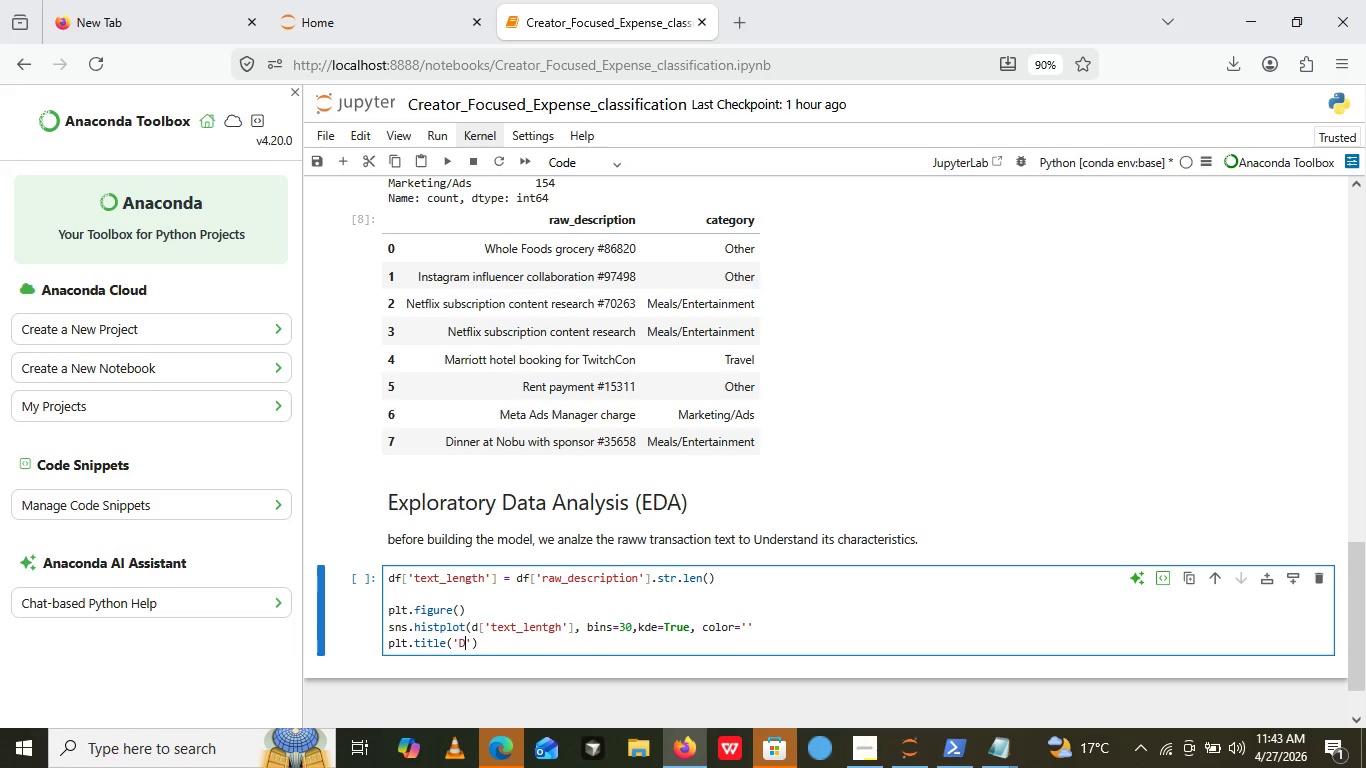 
wait(14.14)
 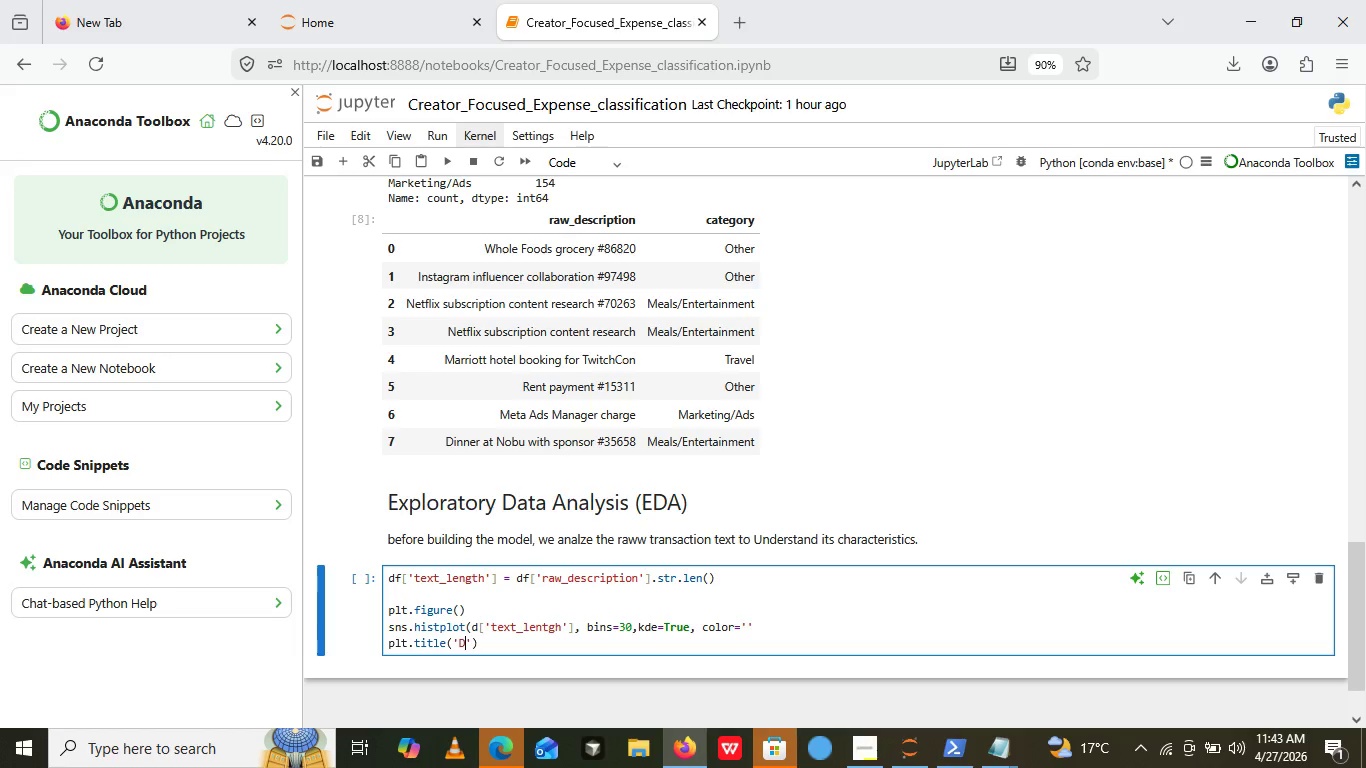 
type(istribution of raw Transacti)
 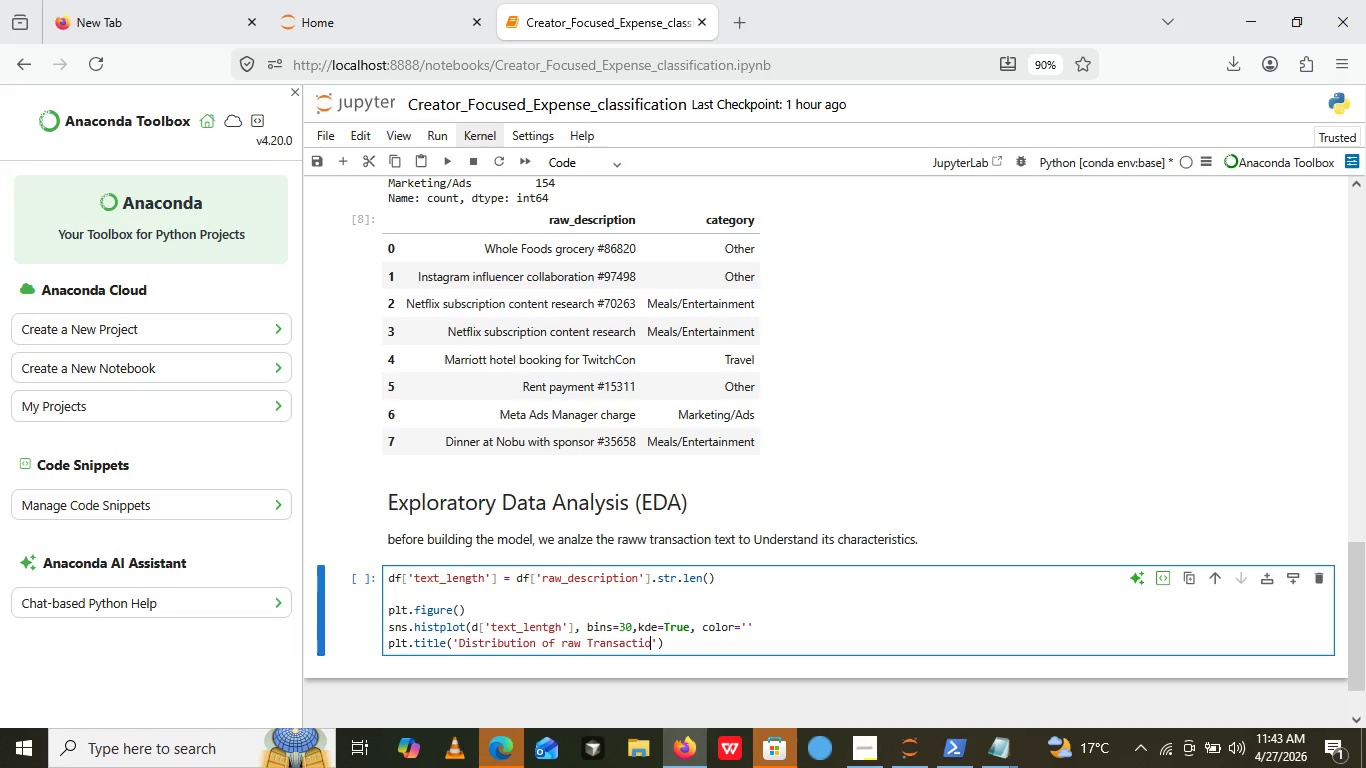 
type(on Description lengths)
 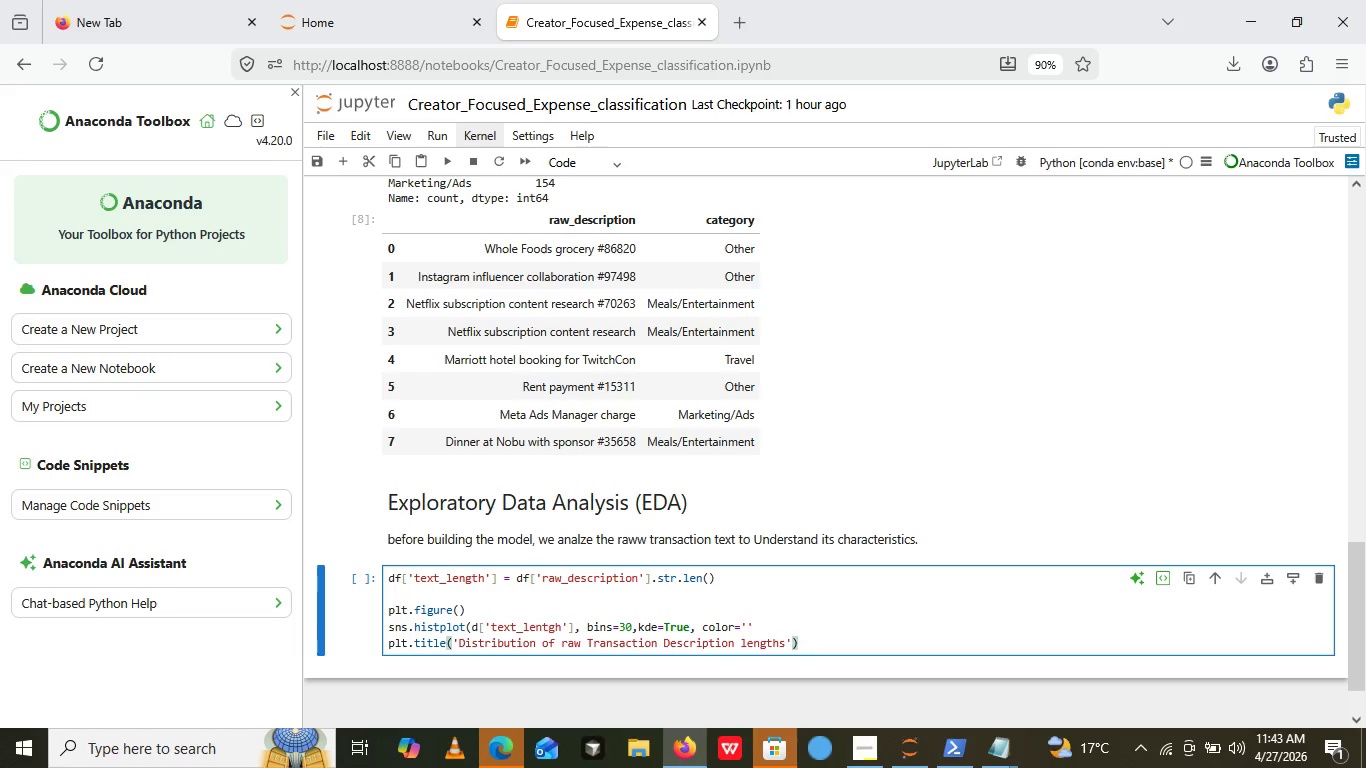 
key(ArrowRight)
 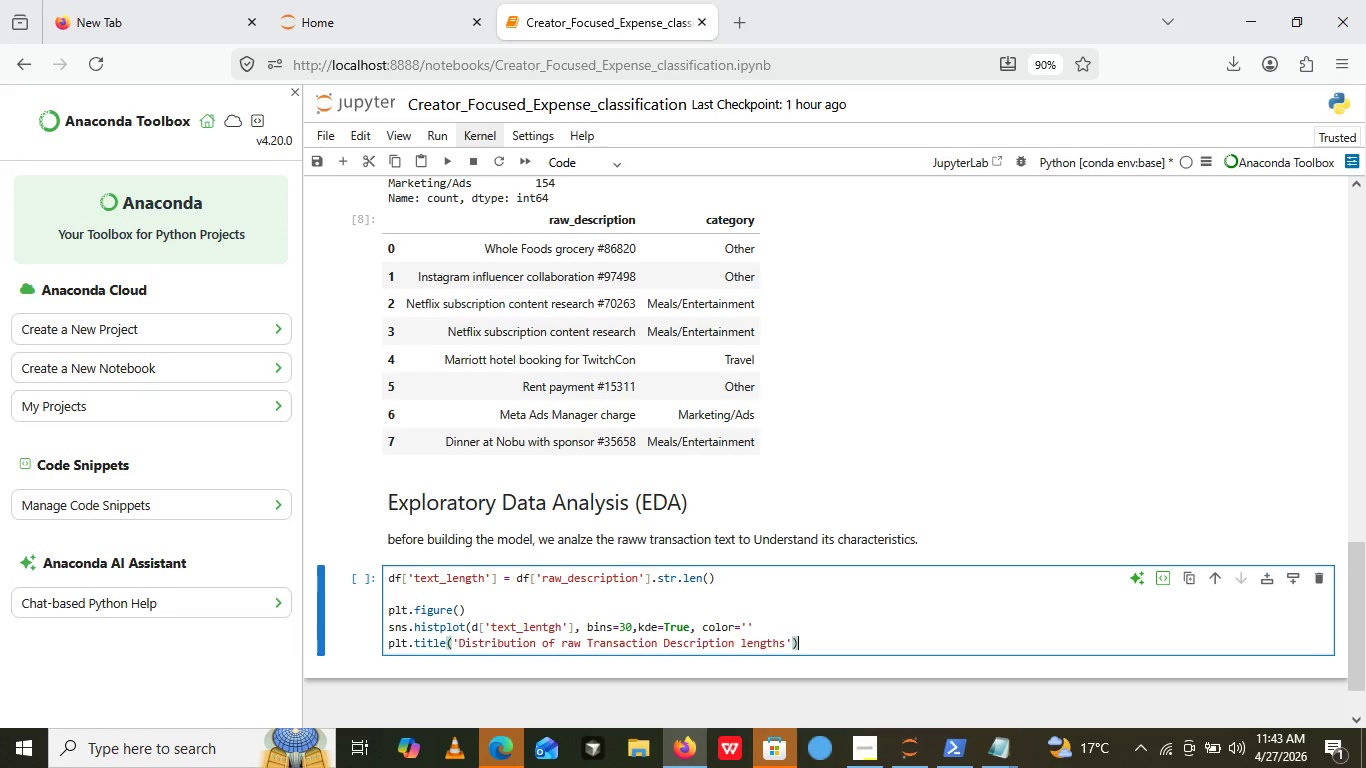 
key(ArrowRight)
 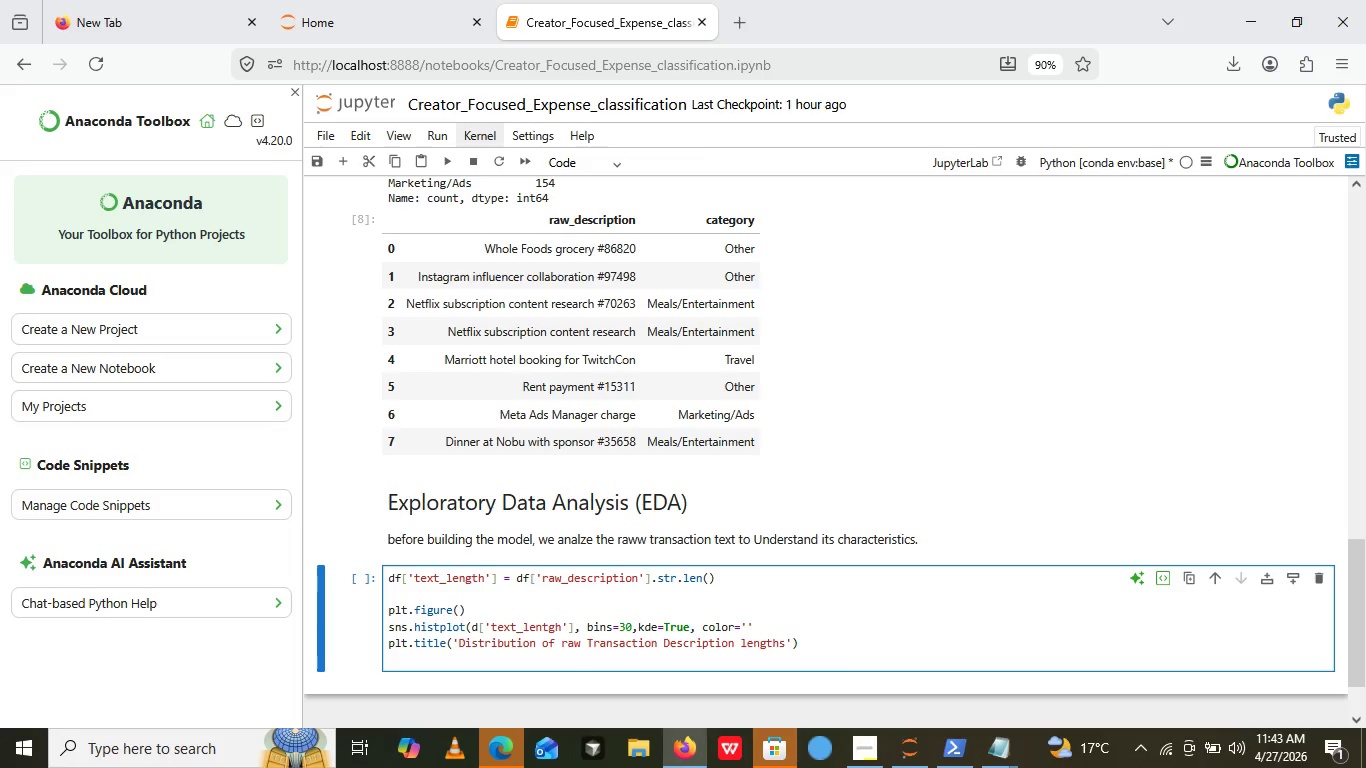 
key(Enter)
 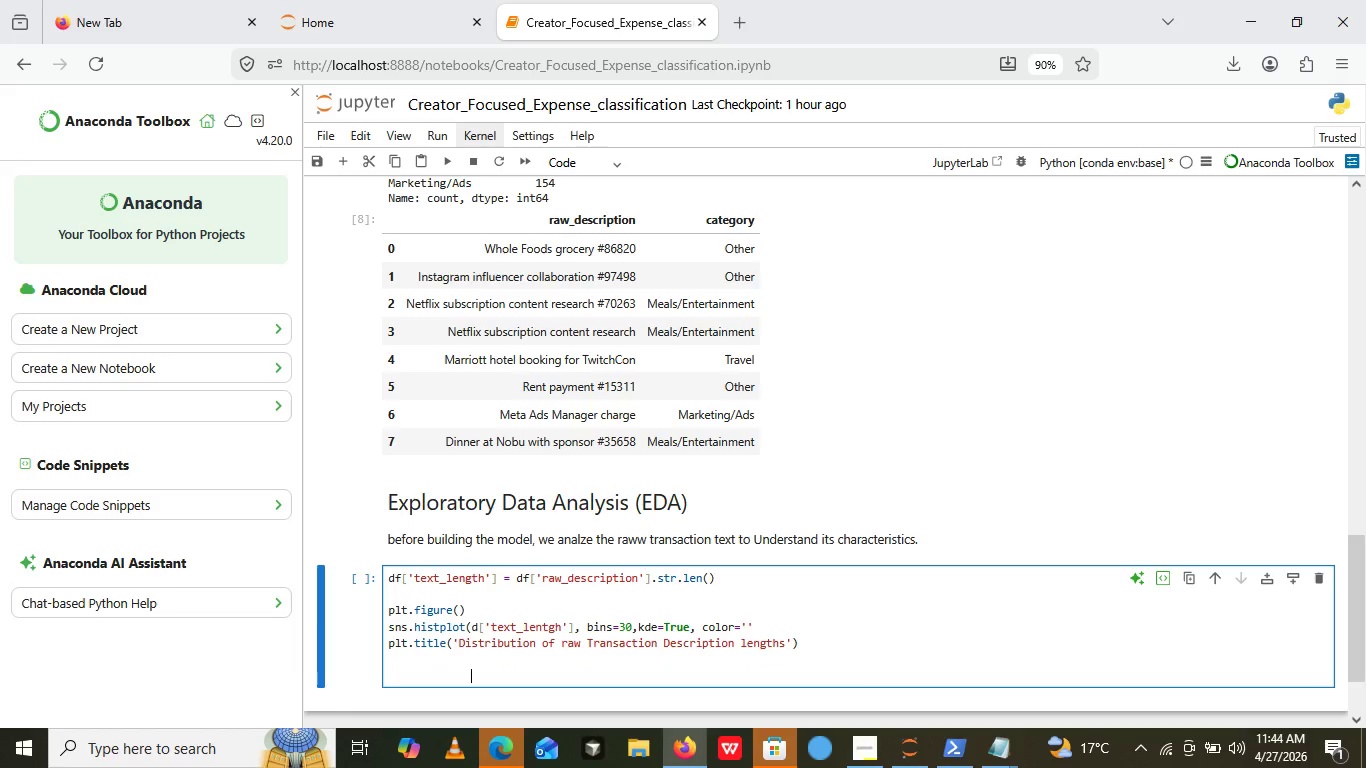 
key(Enter)
 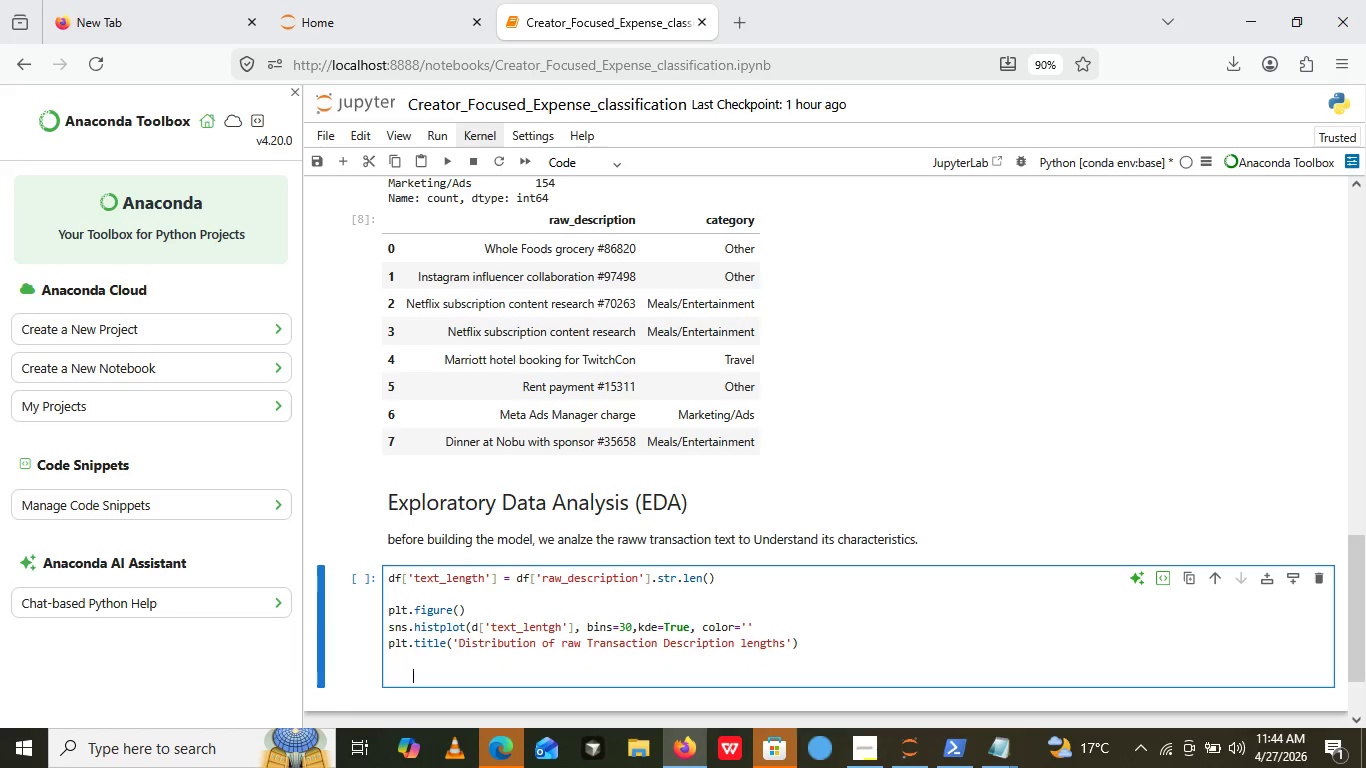 
key(Backspace)
key(Backspace)
key(Backspace)
key(Backspace)
key(Backspace)
type(plt)
 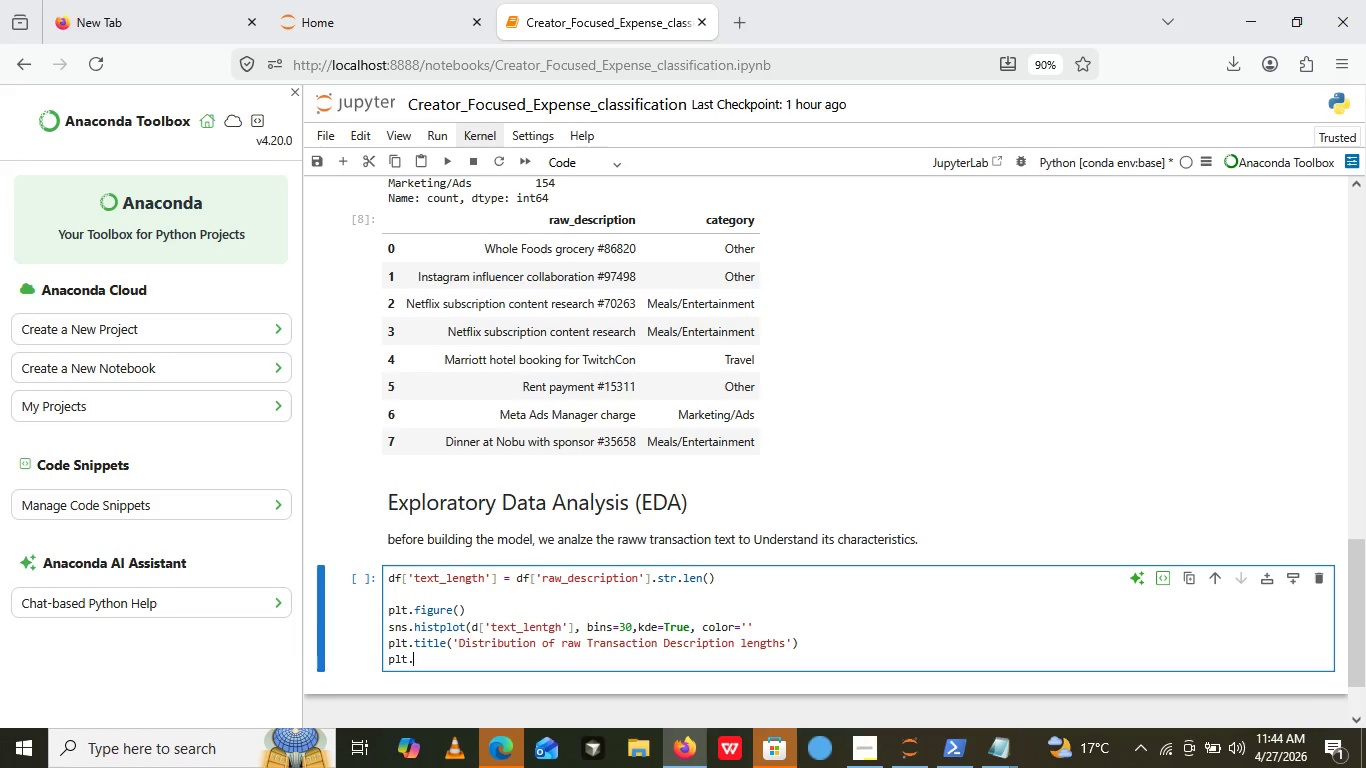 
type(.xlabell())
 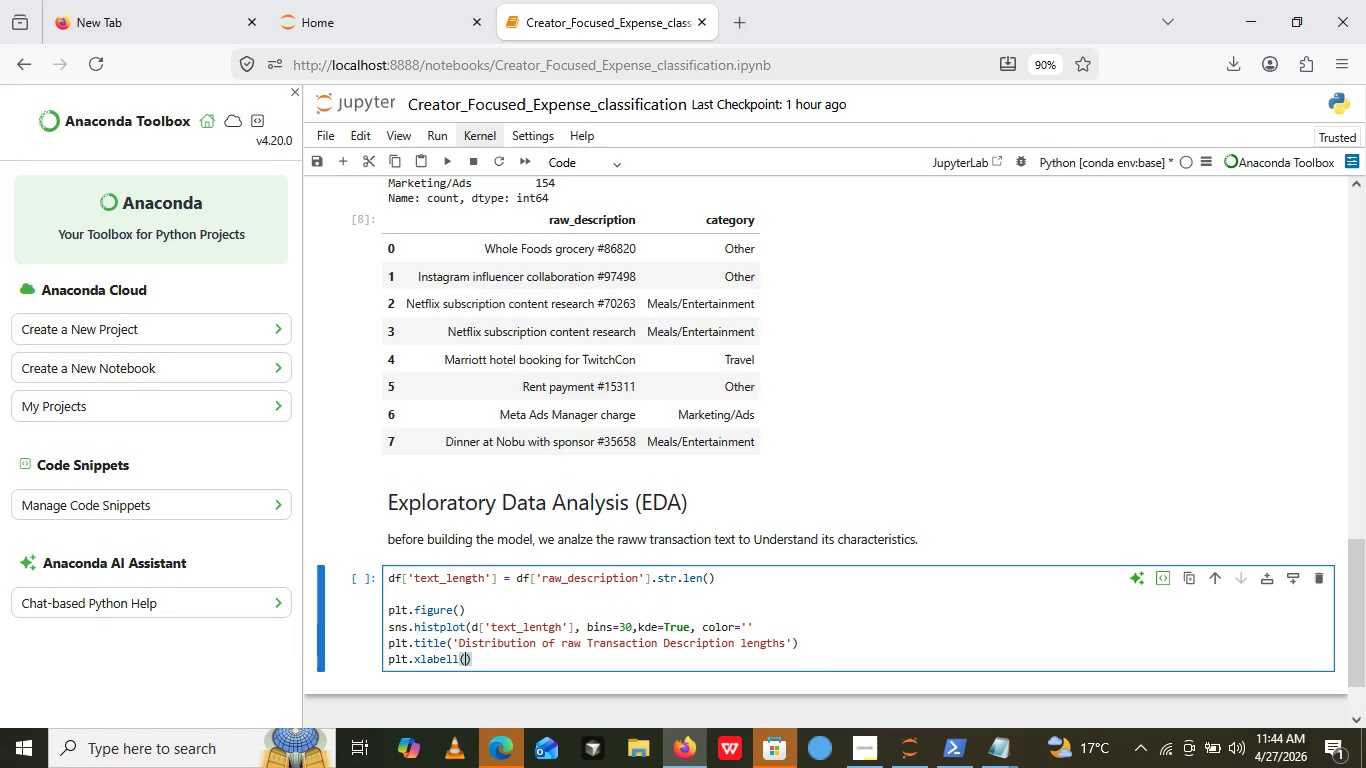 
key(Control+ControlRight)
 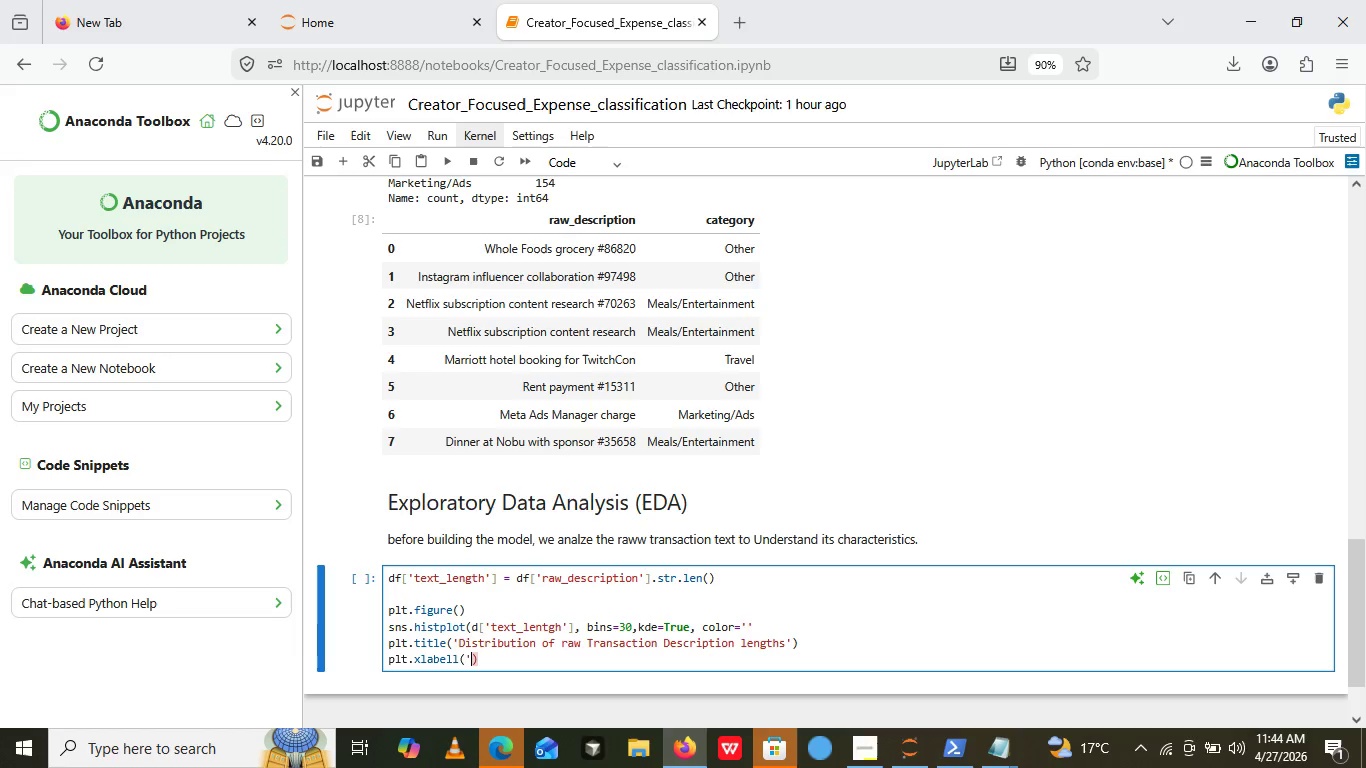 
key(ArrowLeft)
 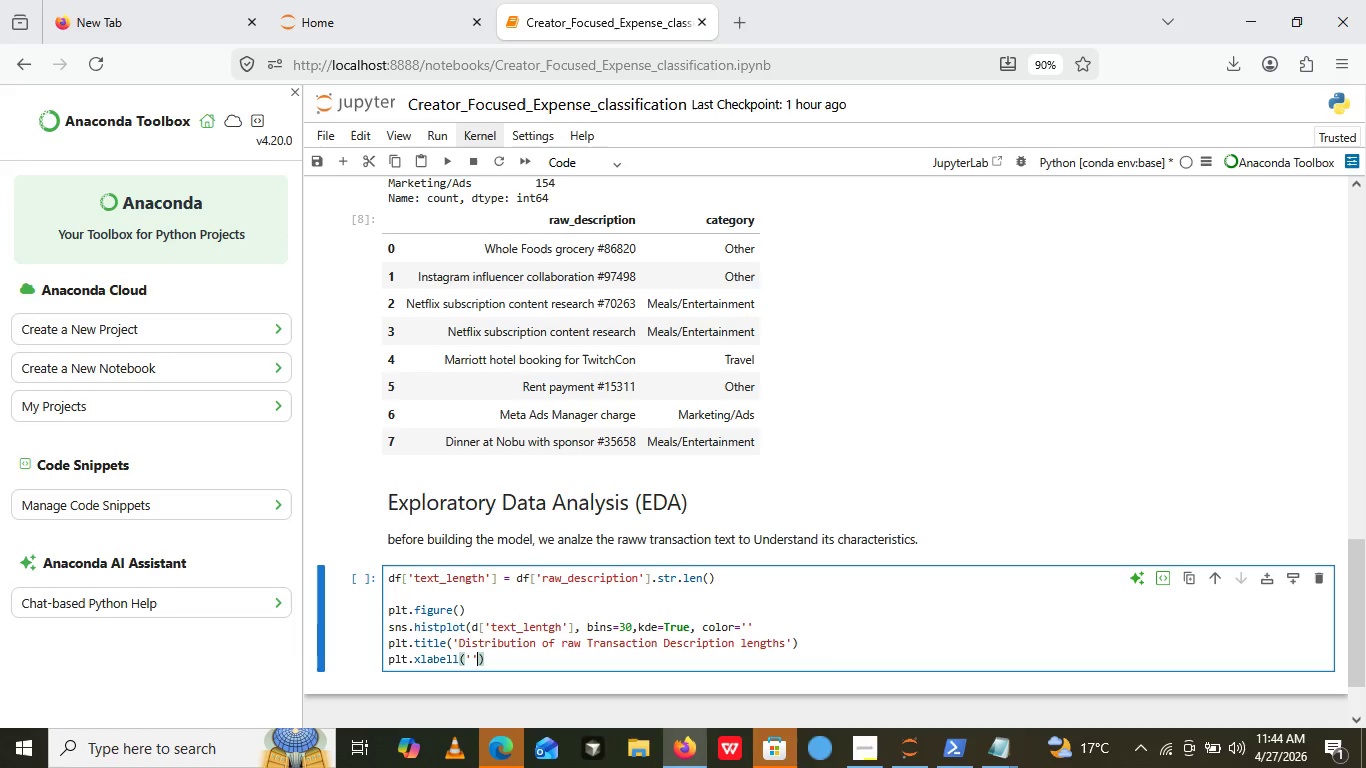 
key(Quote)
 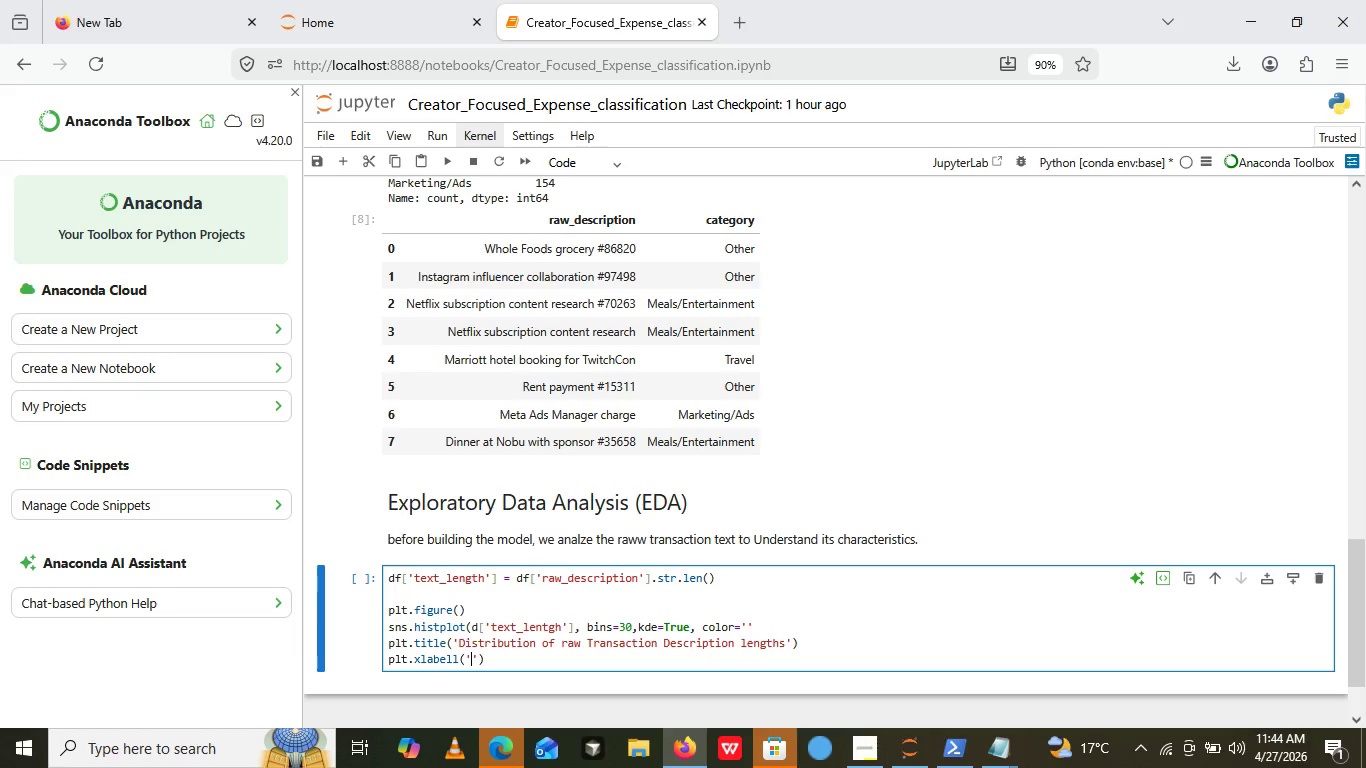 
key(Quote)
 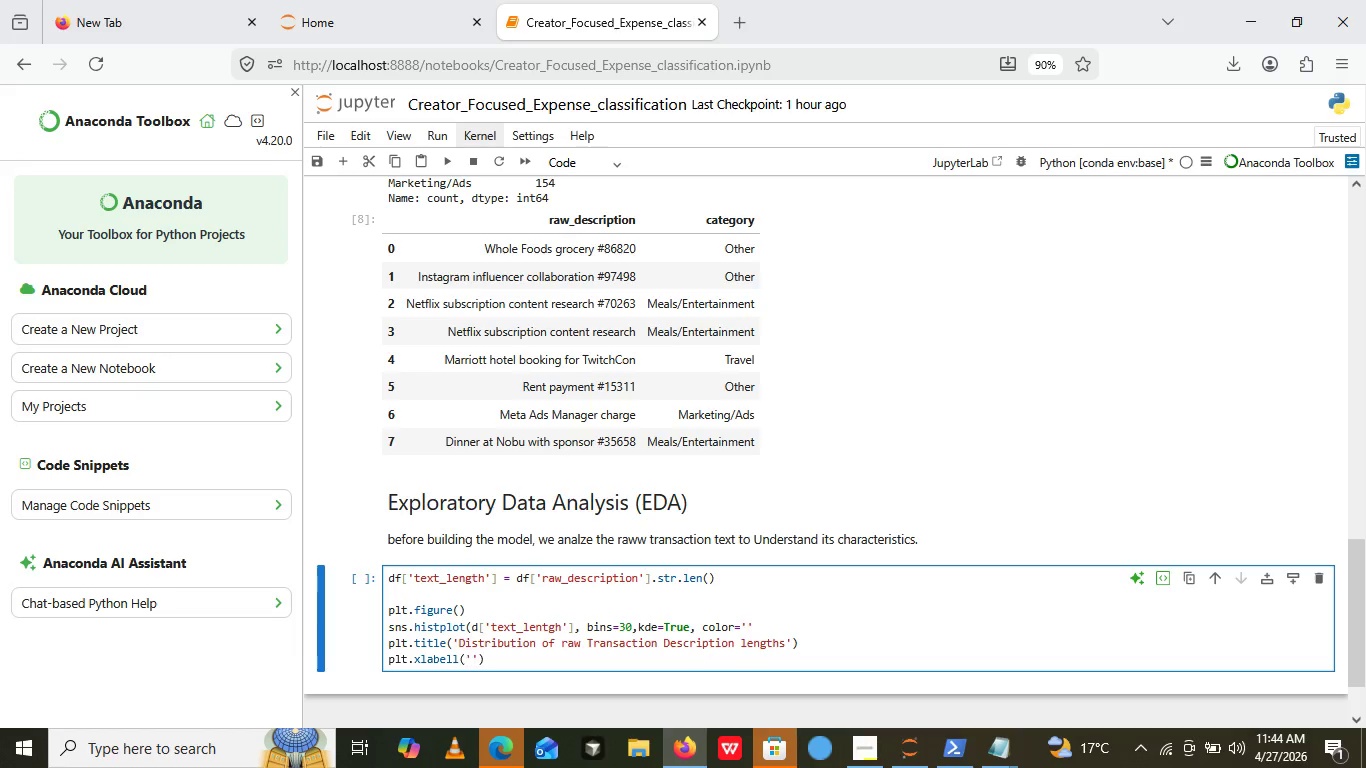 
key(ArrowLeft)
 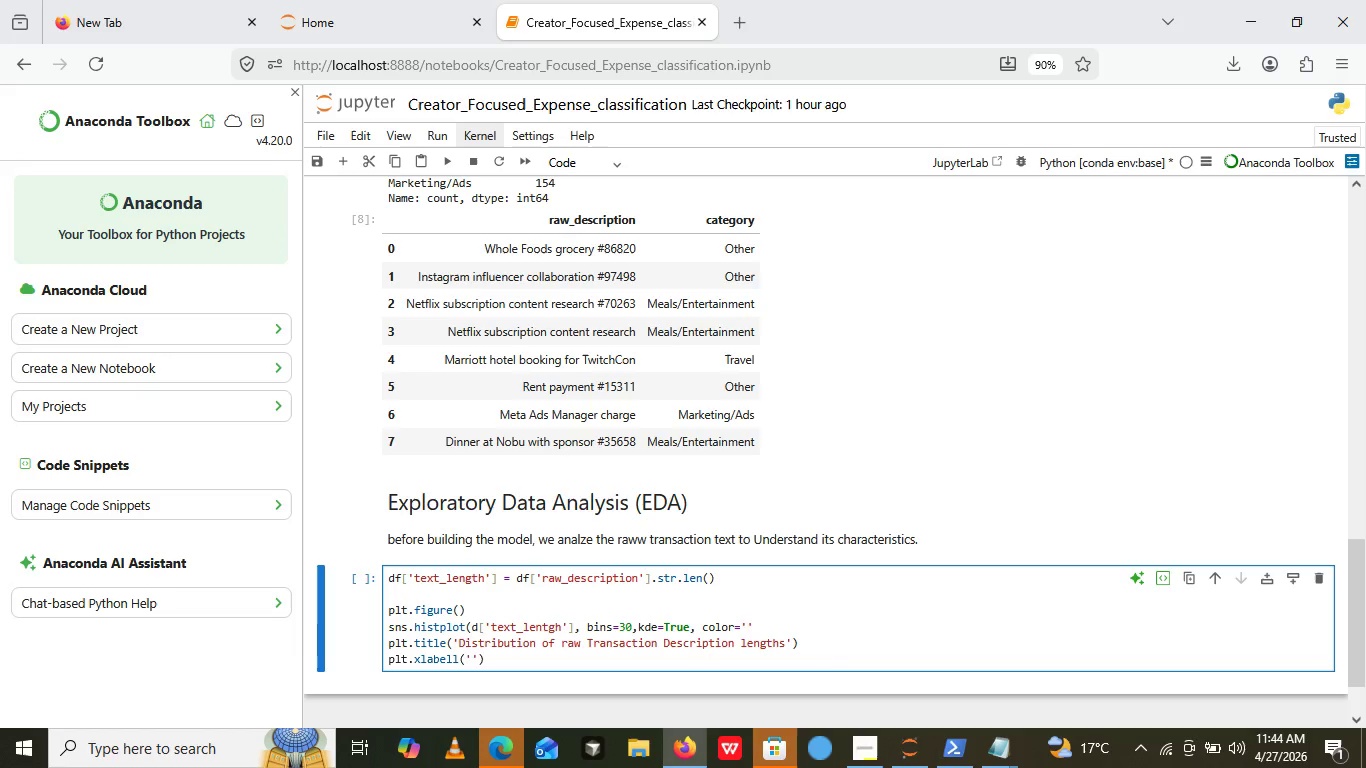 
type(Number of characters)
 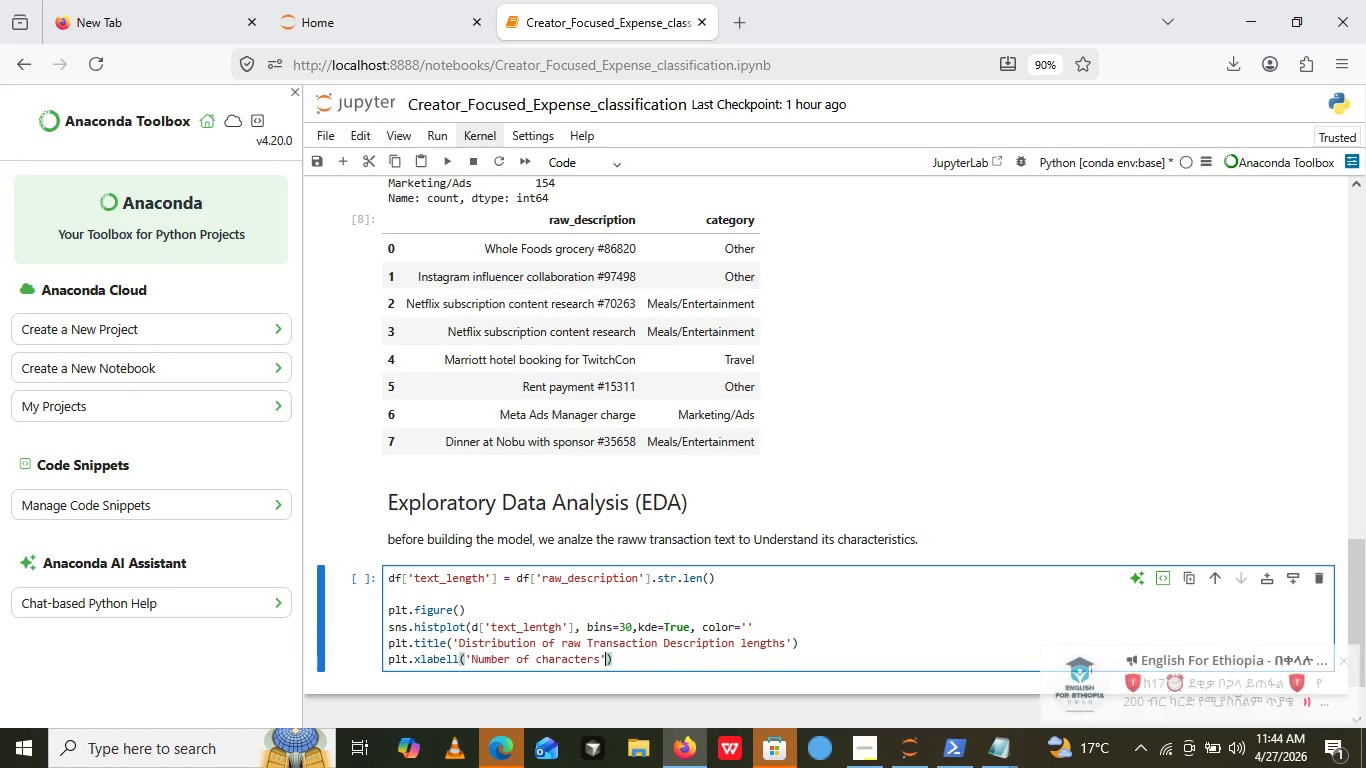 
key(ArrowRight)
 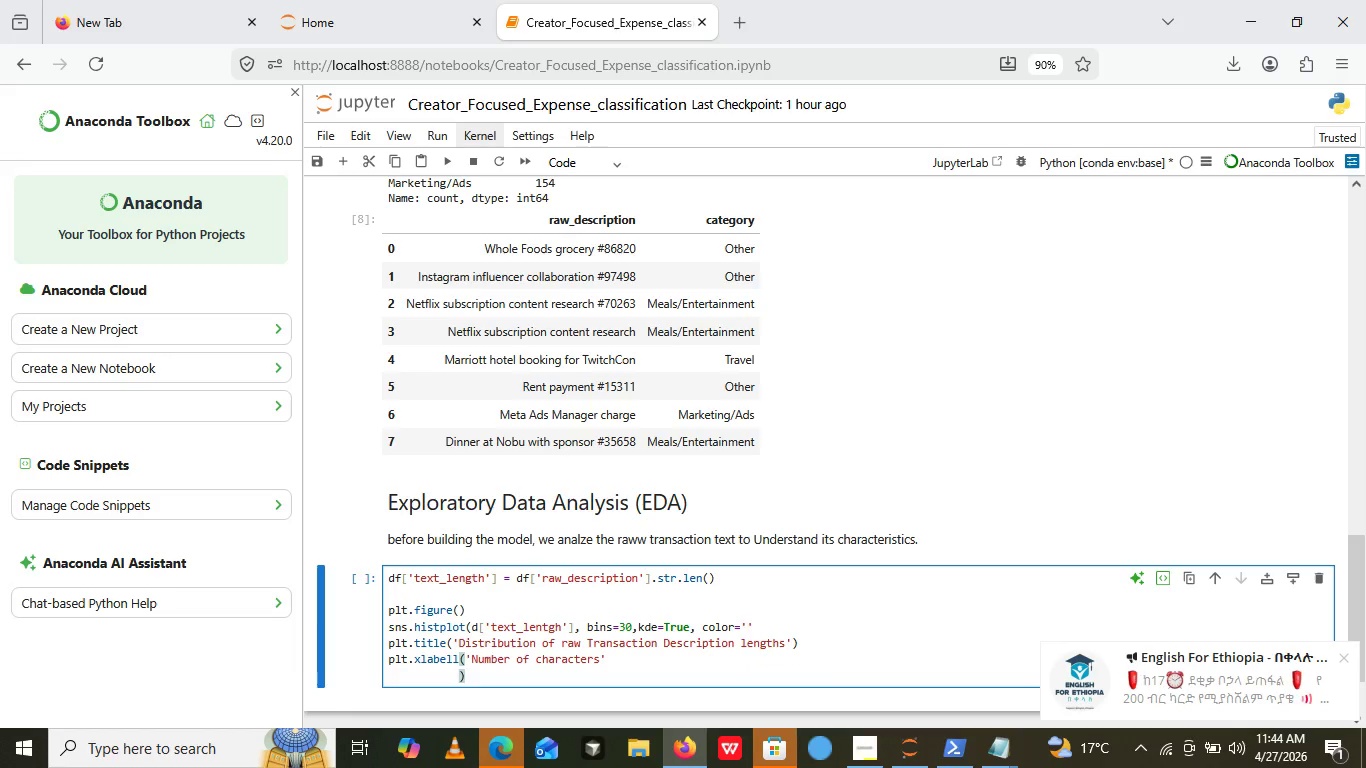 
key(Enter)
 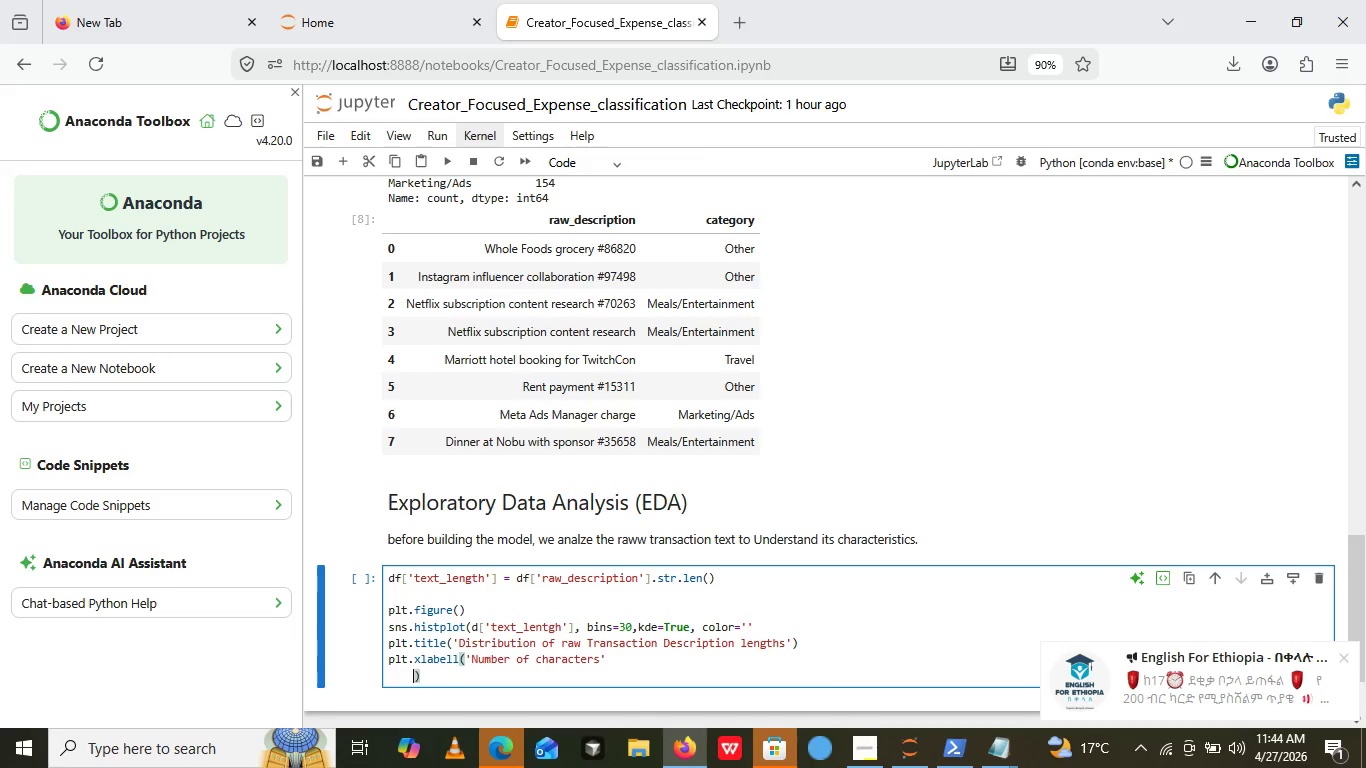 
key(Backspace)
 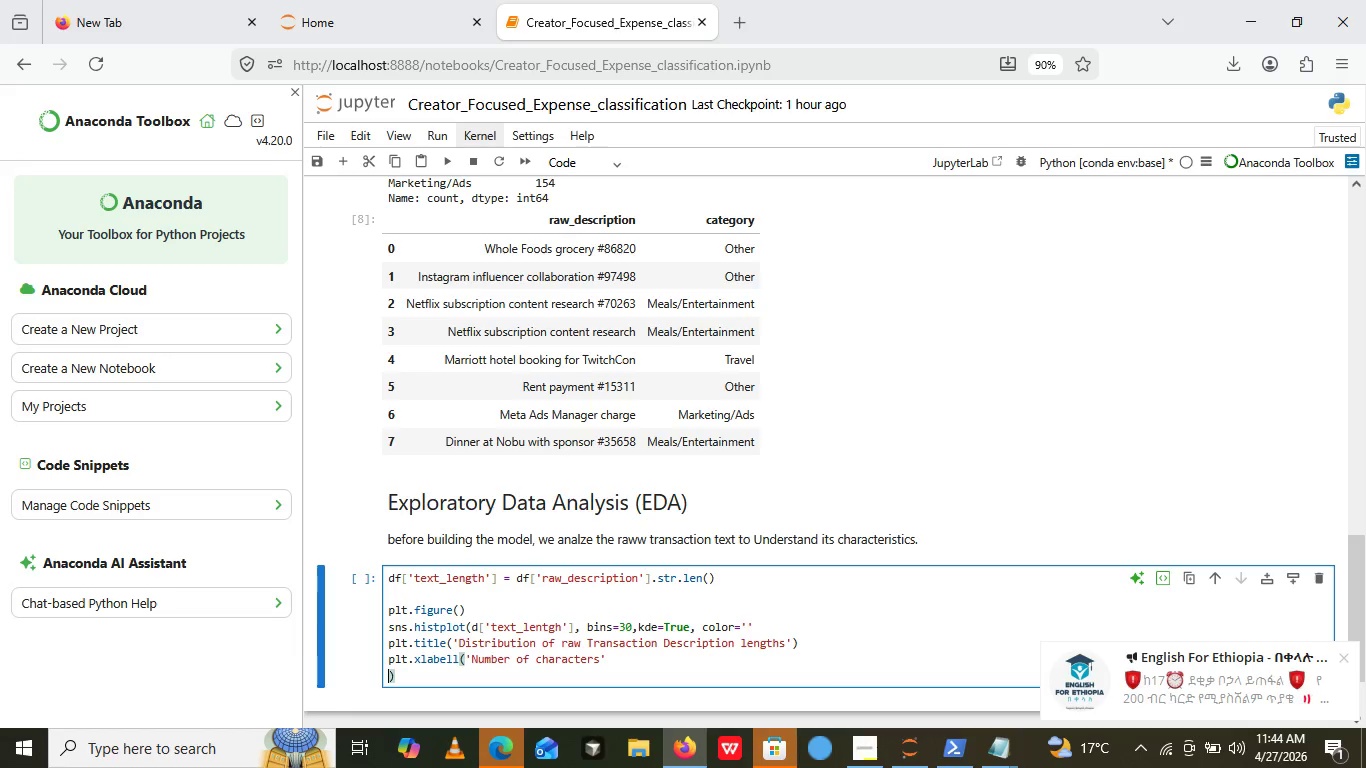 
key(Backspace)
 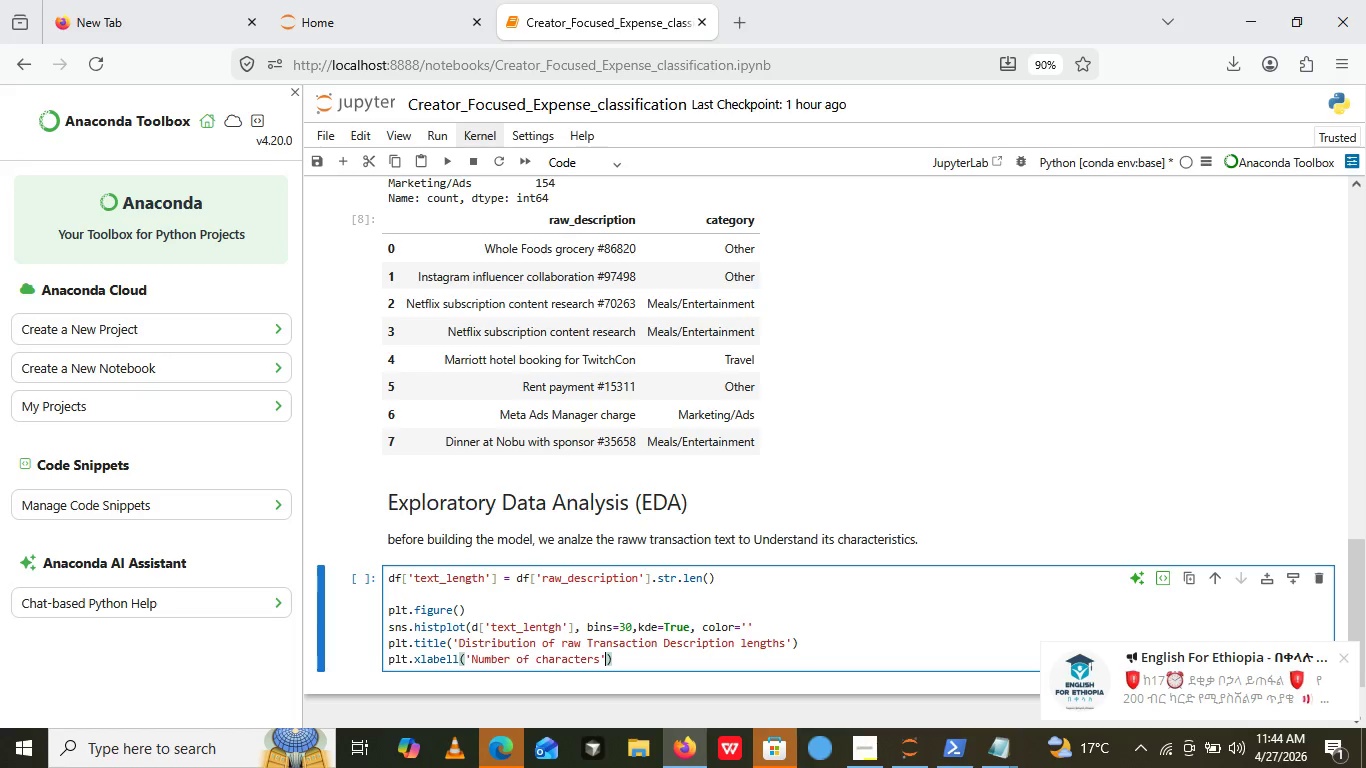 
key(Backspace)
 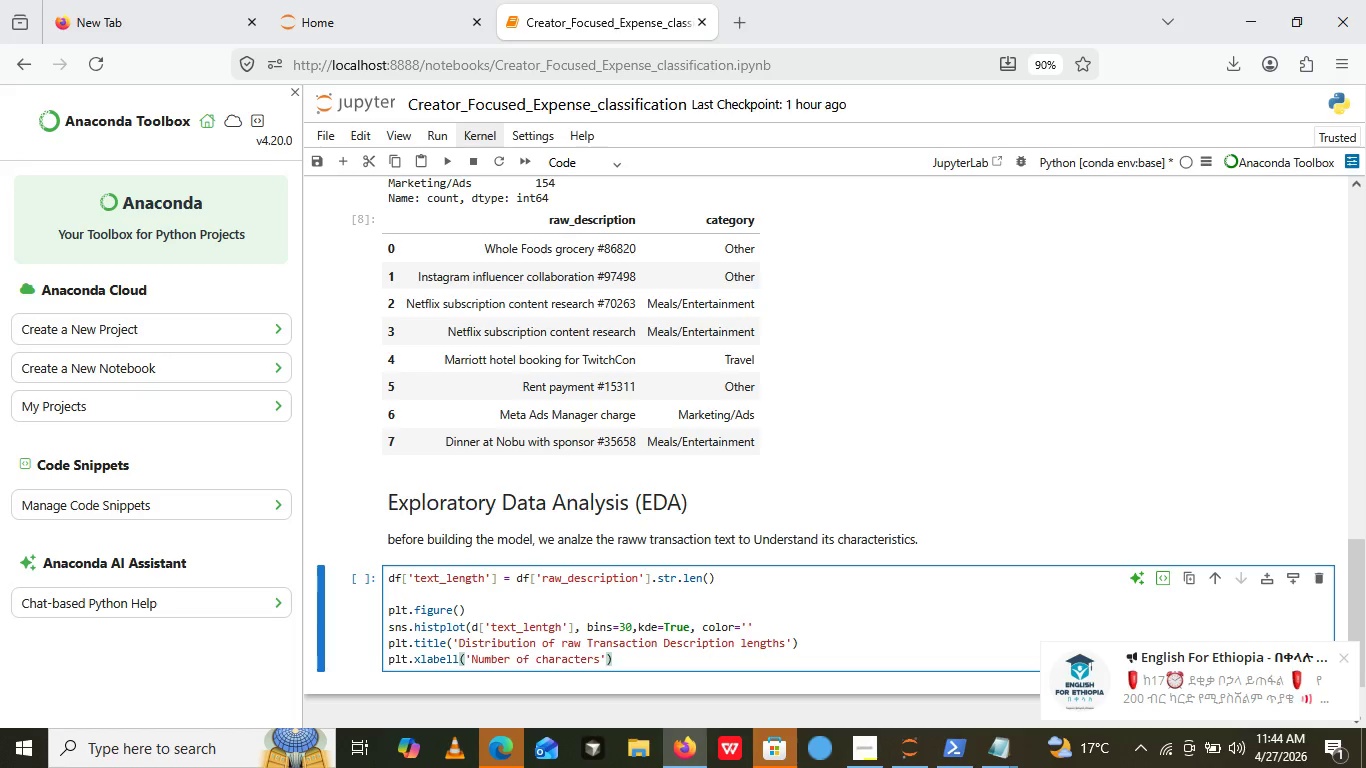 
key(Backspace)
 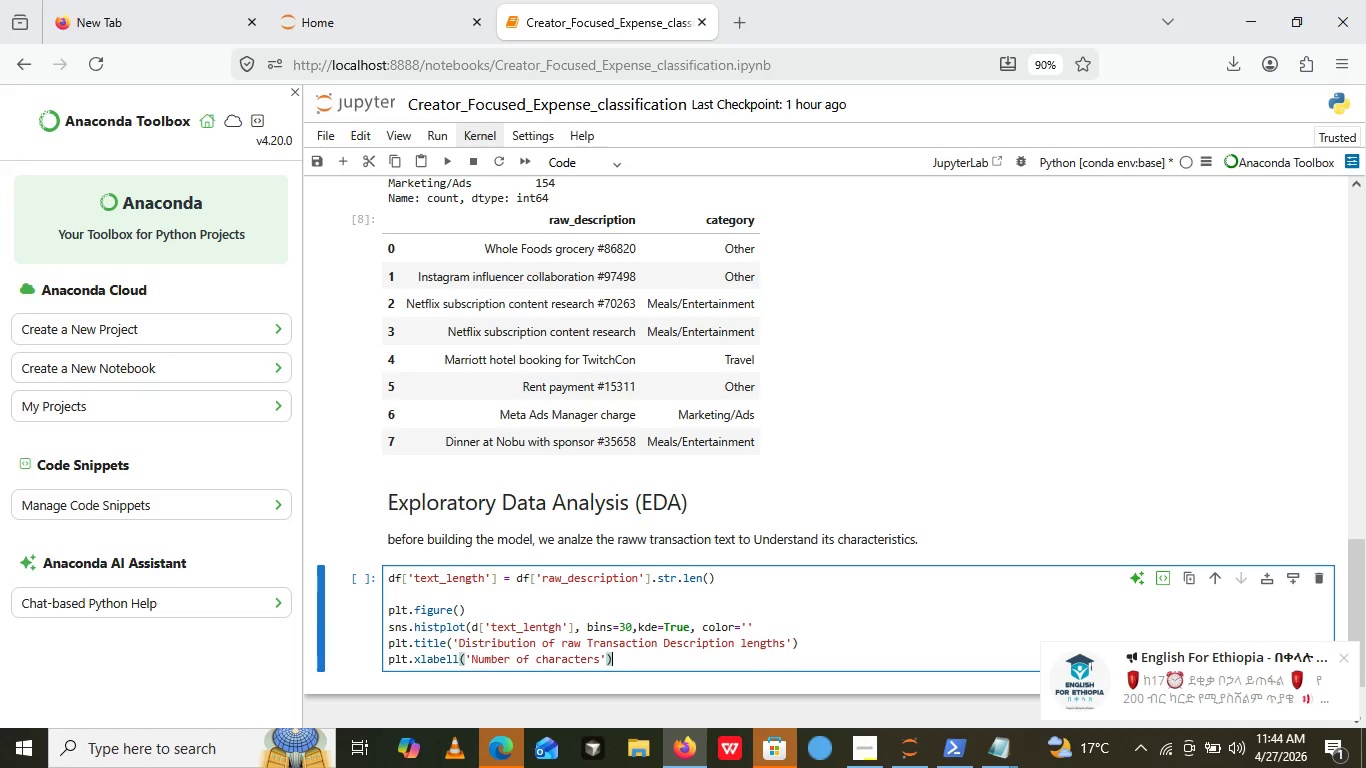 
key(End)
 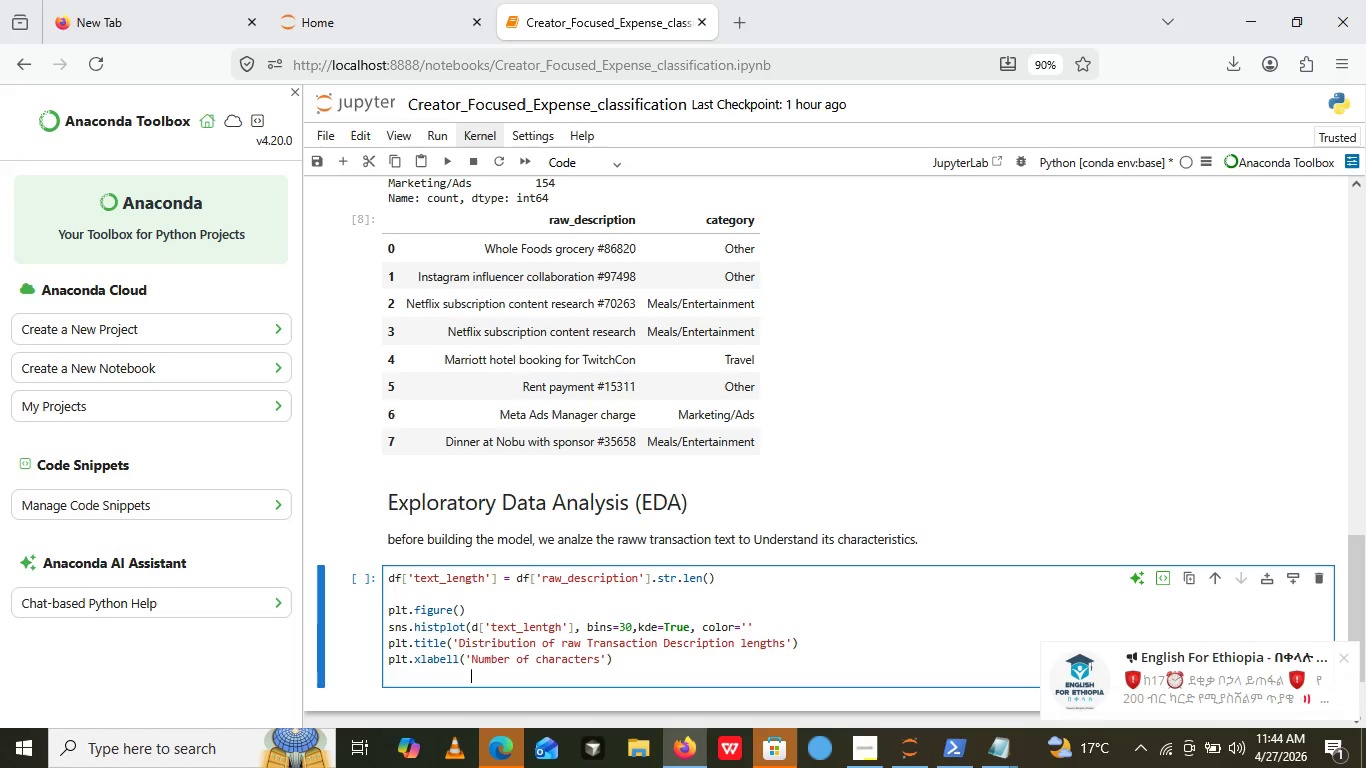 
key(Enter)
 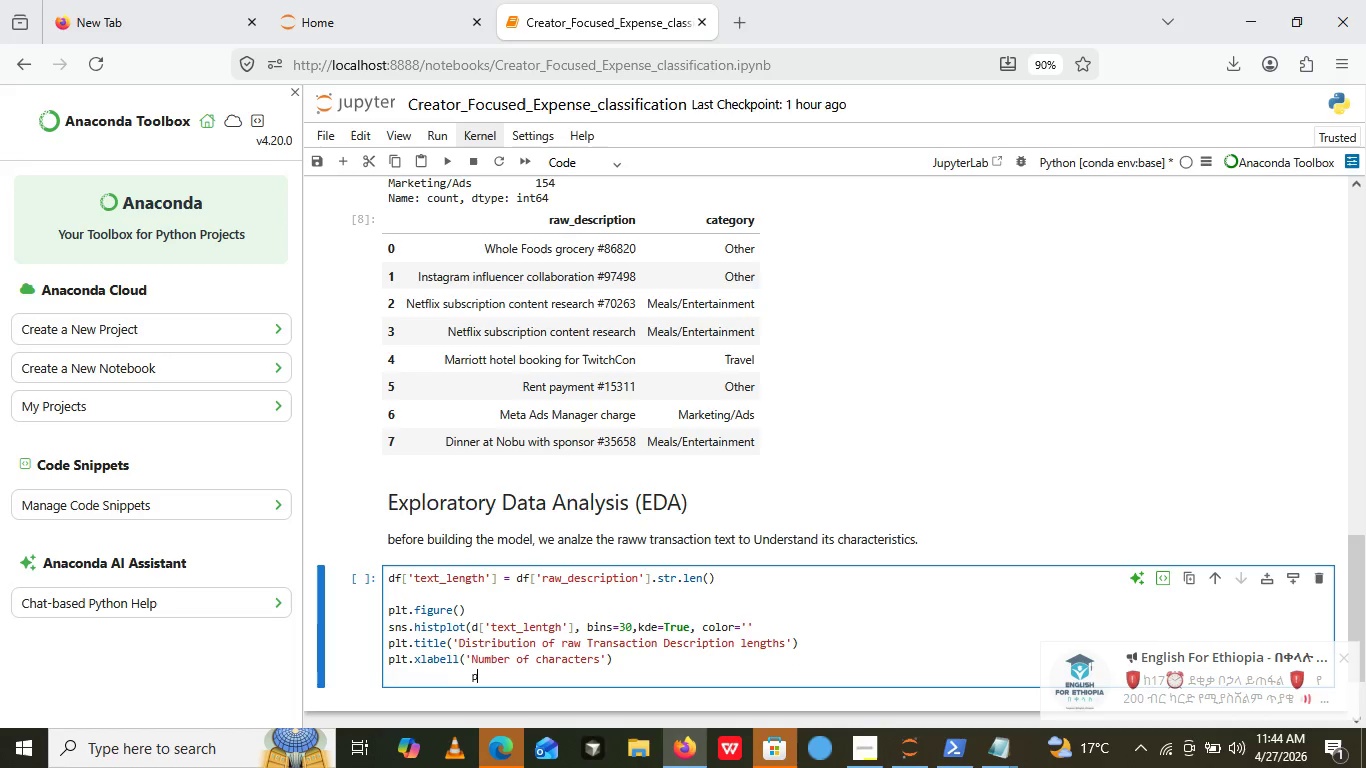 
type(plt.ylabel())
 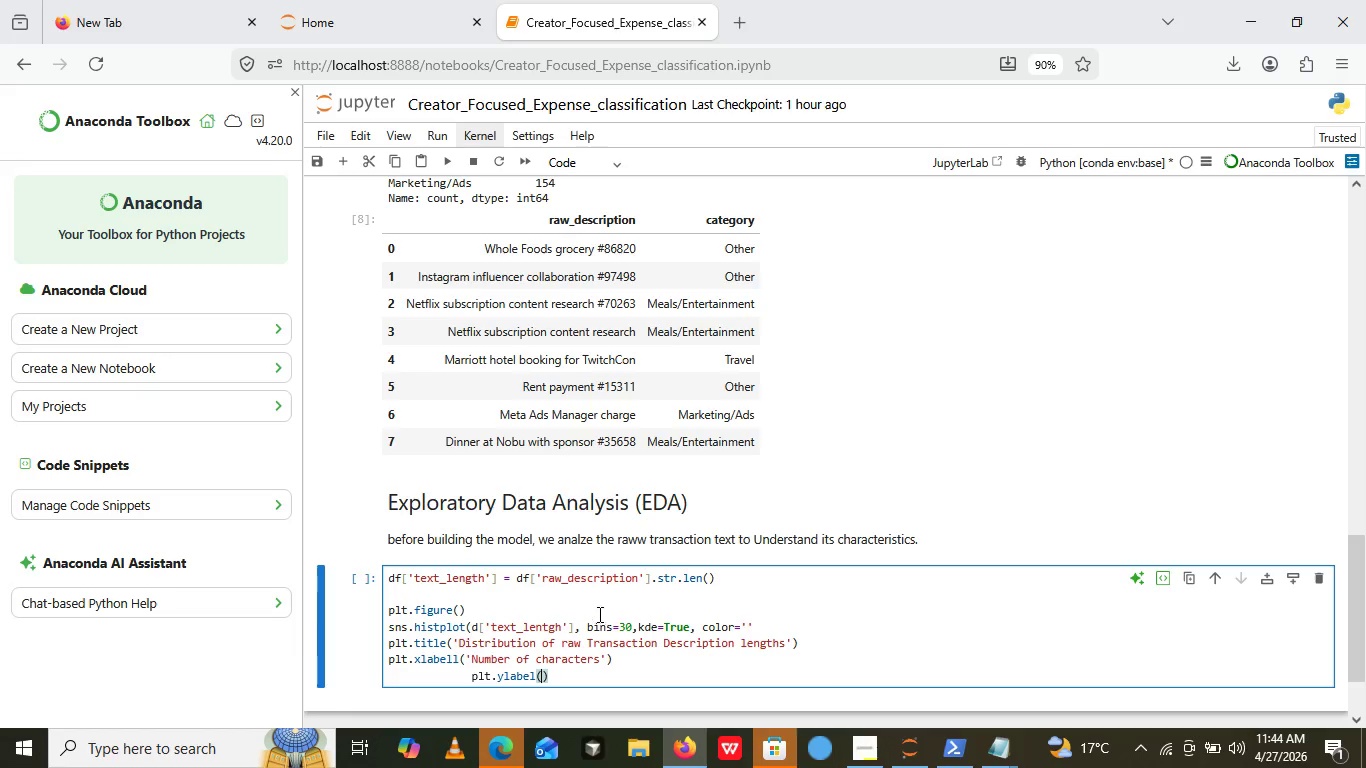 
key(ArrowLeft)
 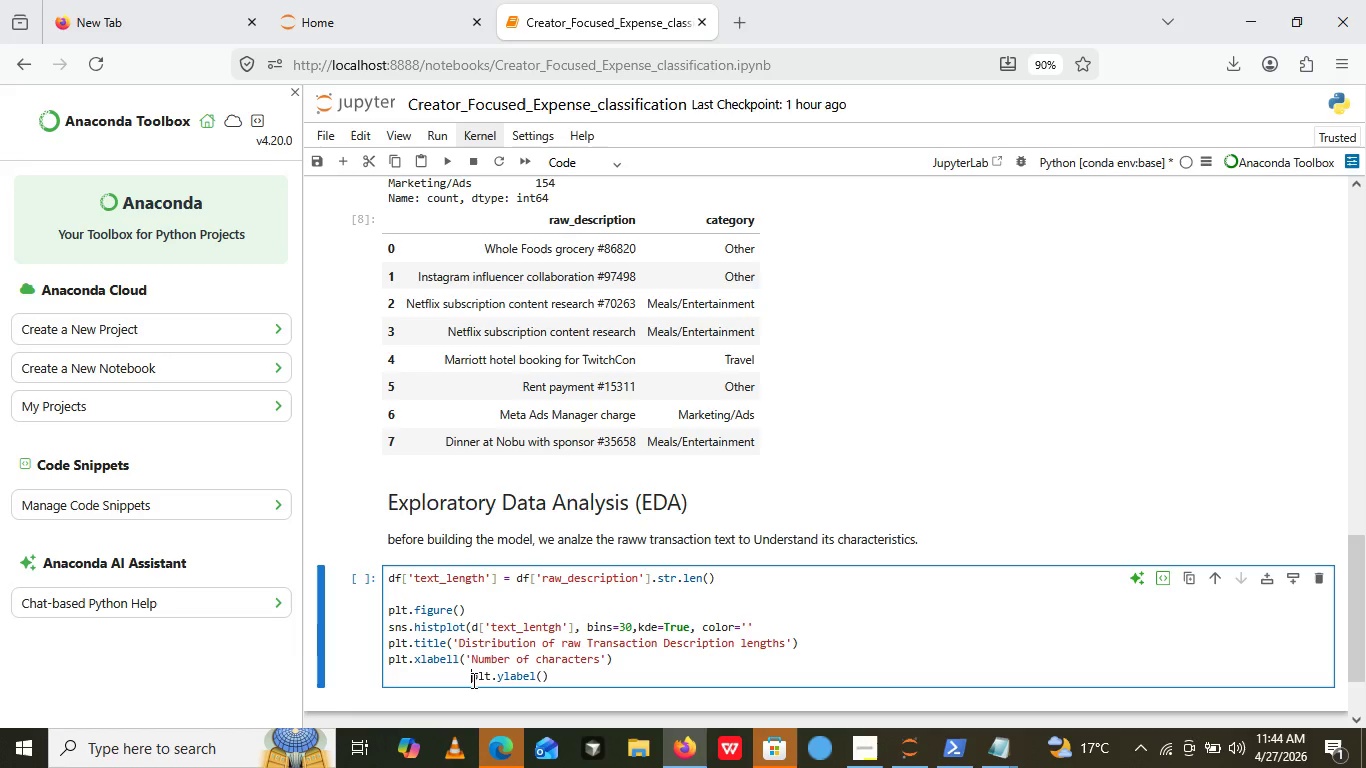 
left_click([472, 680])
 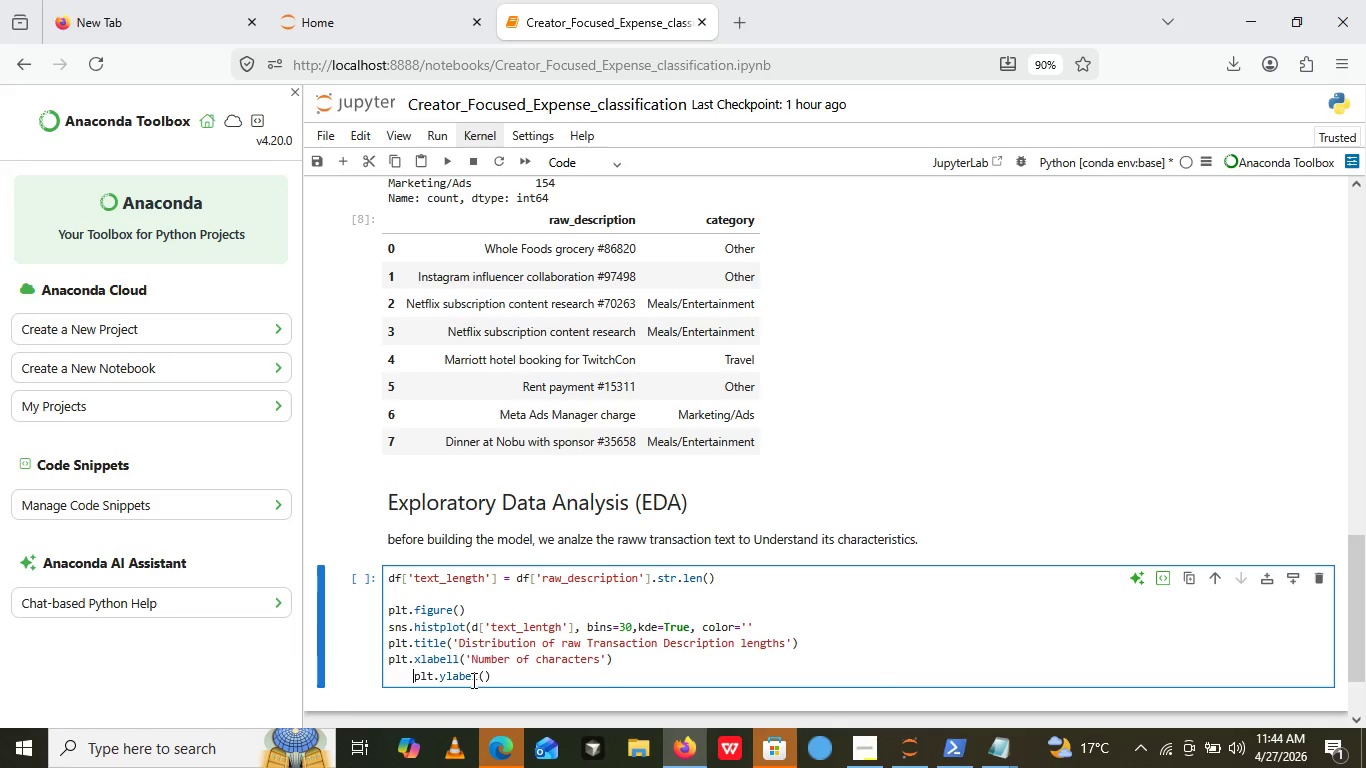 
key(Backspace)
 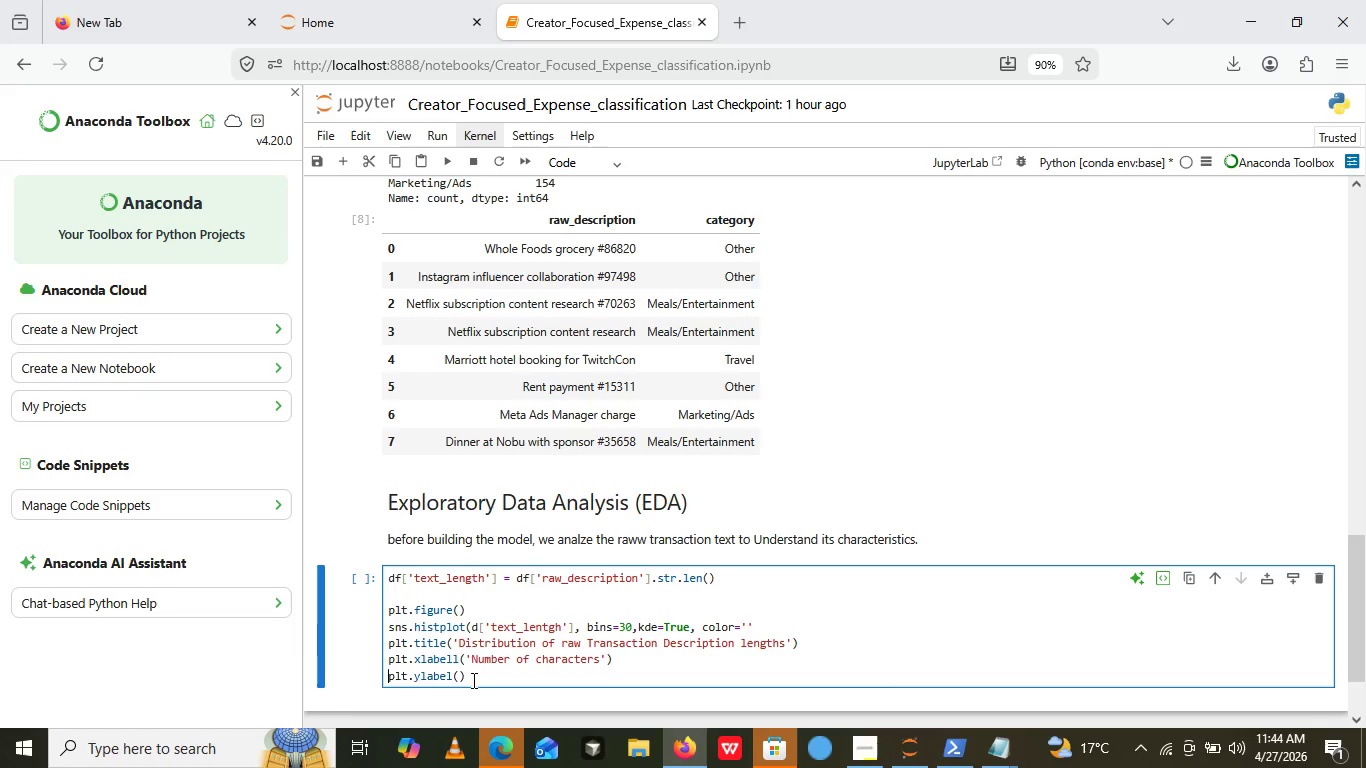 
key(Backspace)
 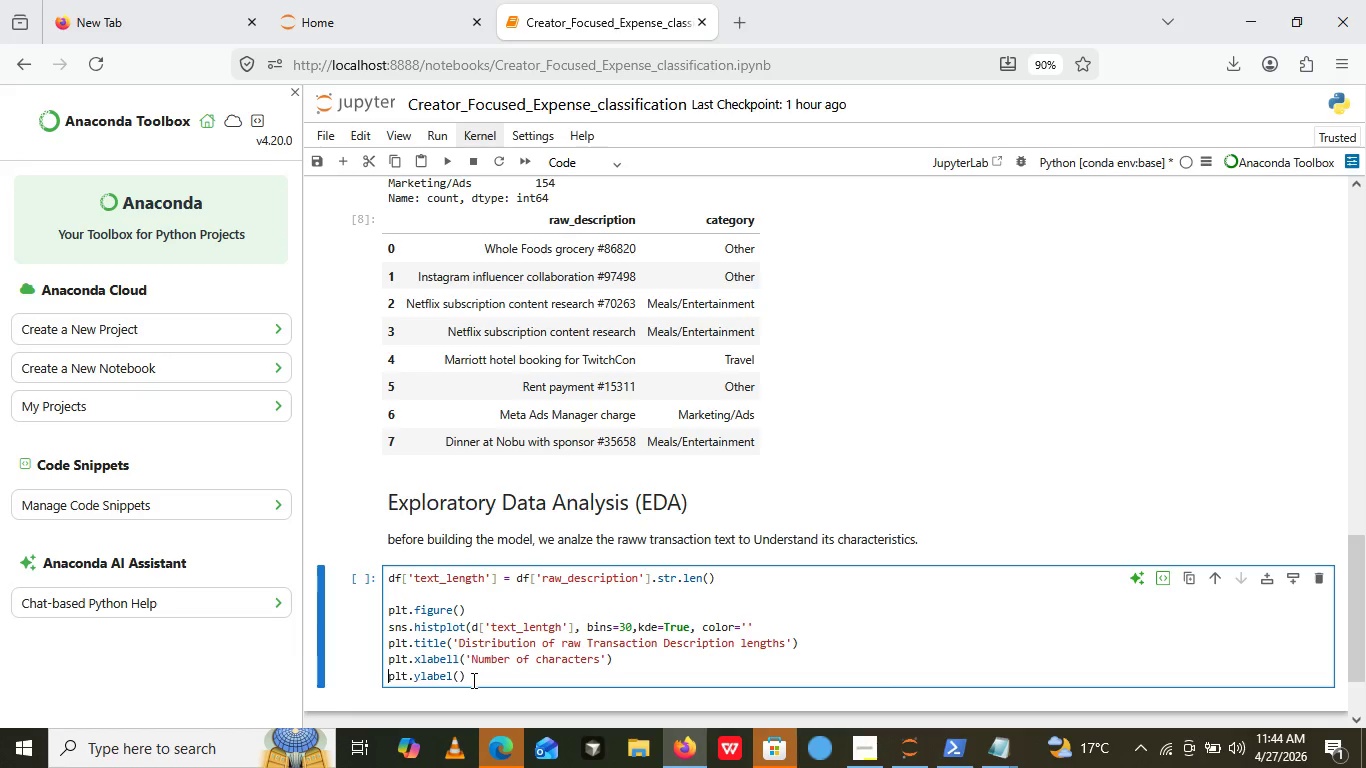 
key(Backspace)
 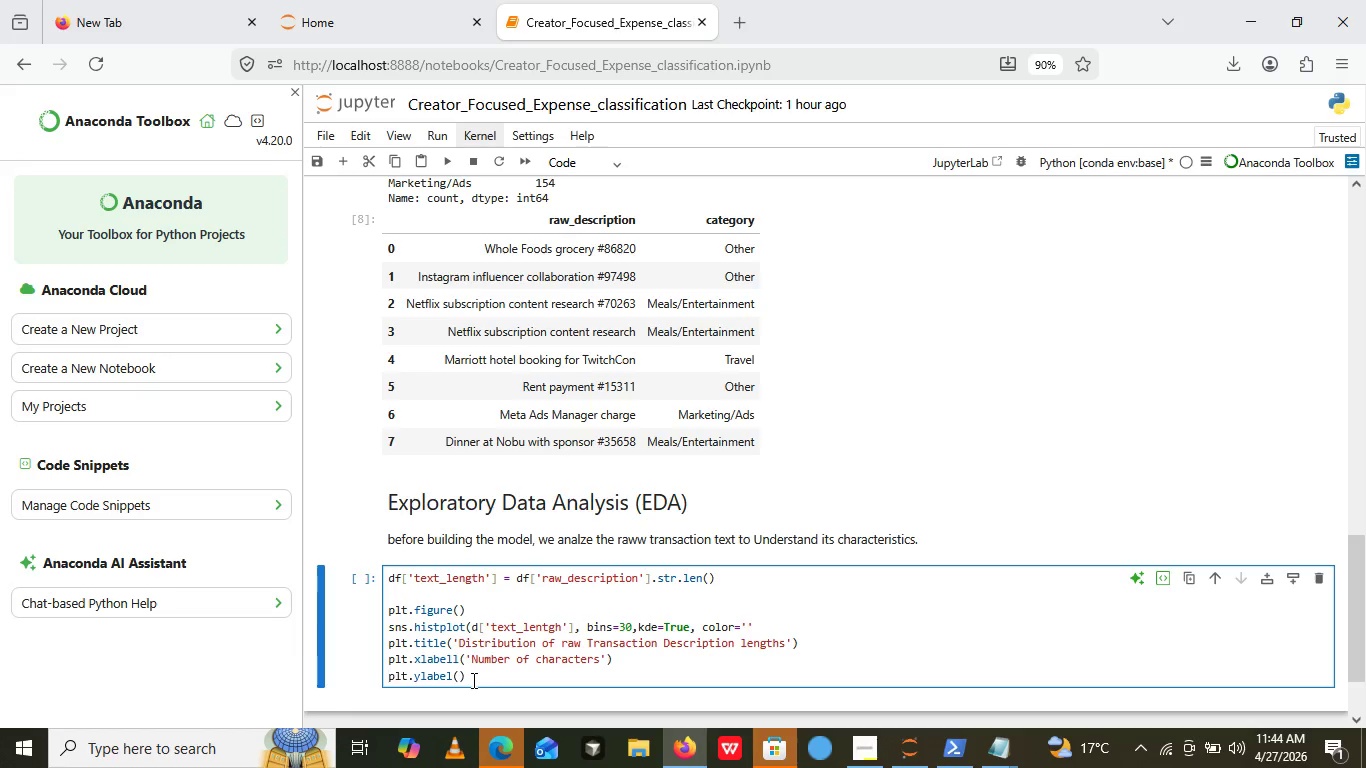 
key(Backspace)
 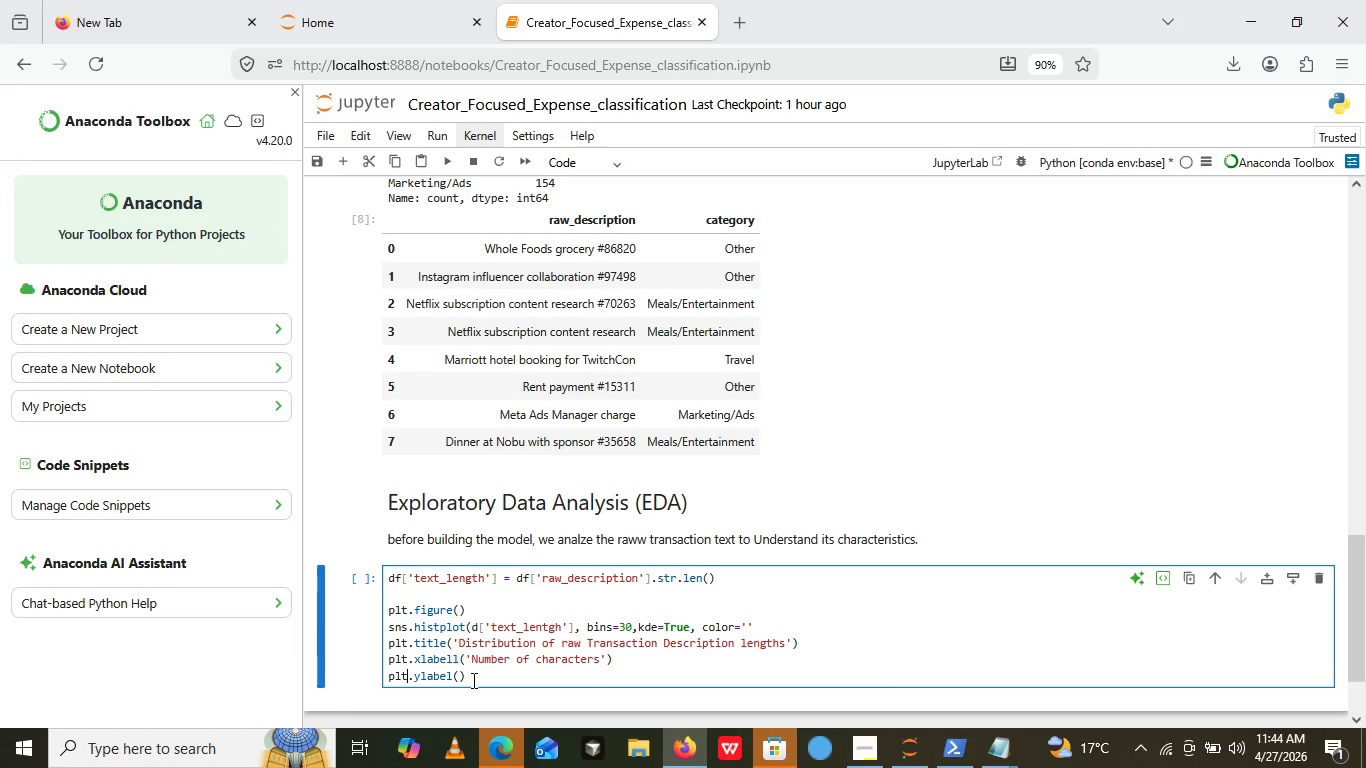 
key(ArrowRight)
 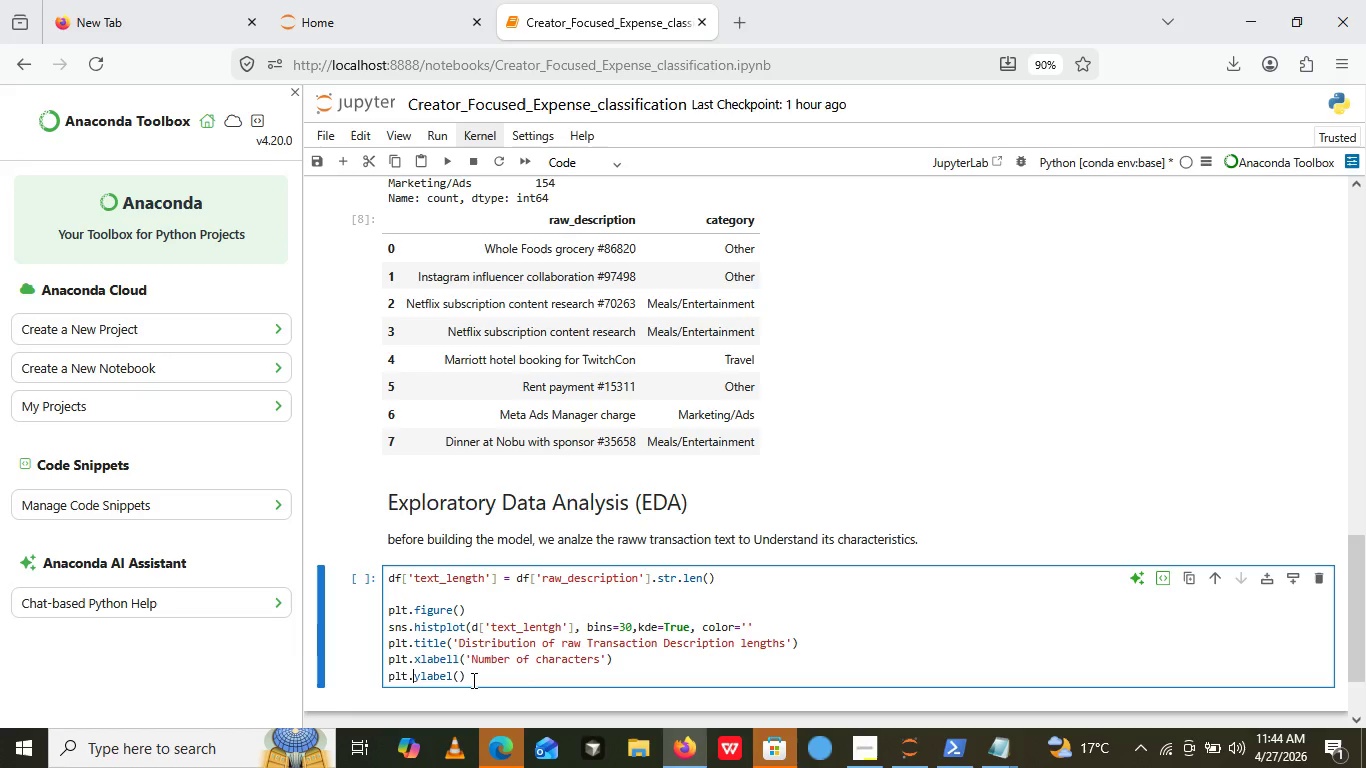 
key(ArrowRight)
 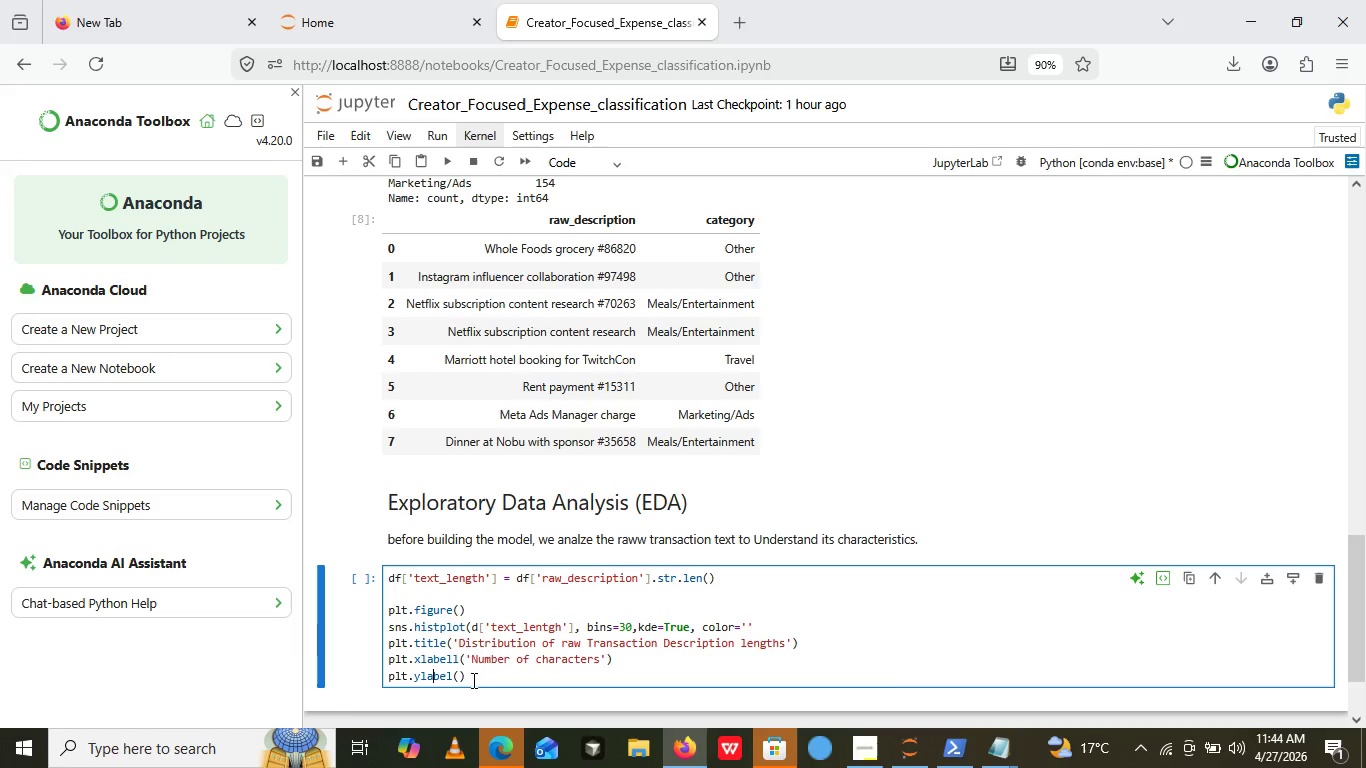 
key(ArrowRight)
 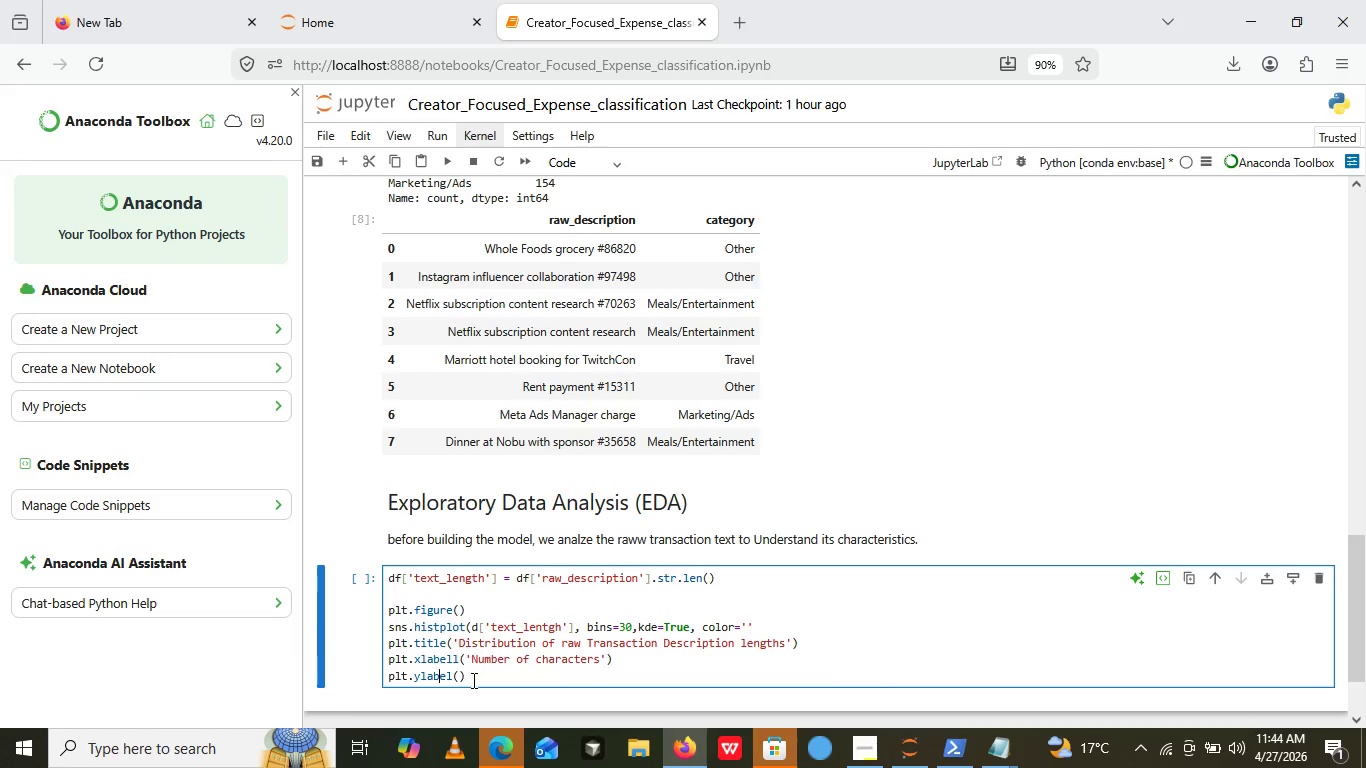 
hold_key(key=ArrowRight, duration=0.64)
 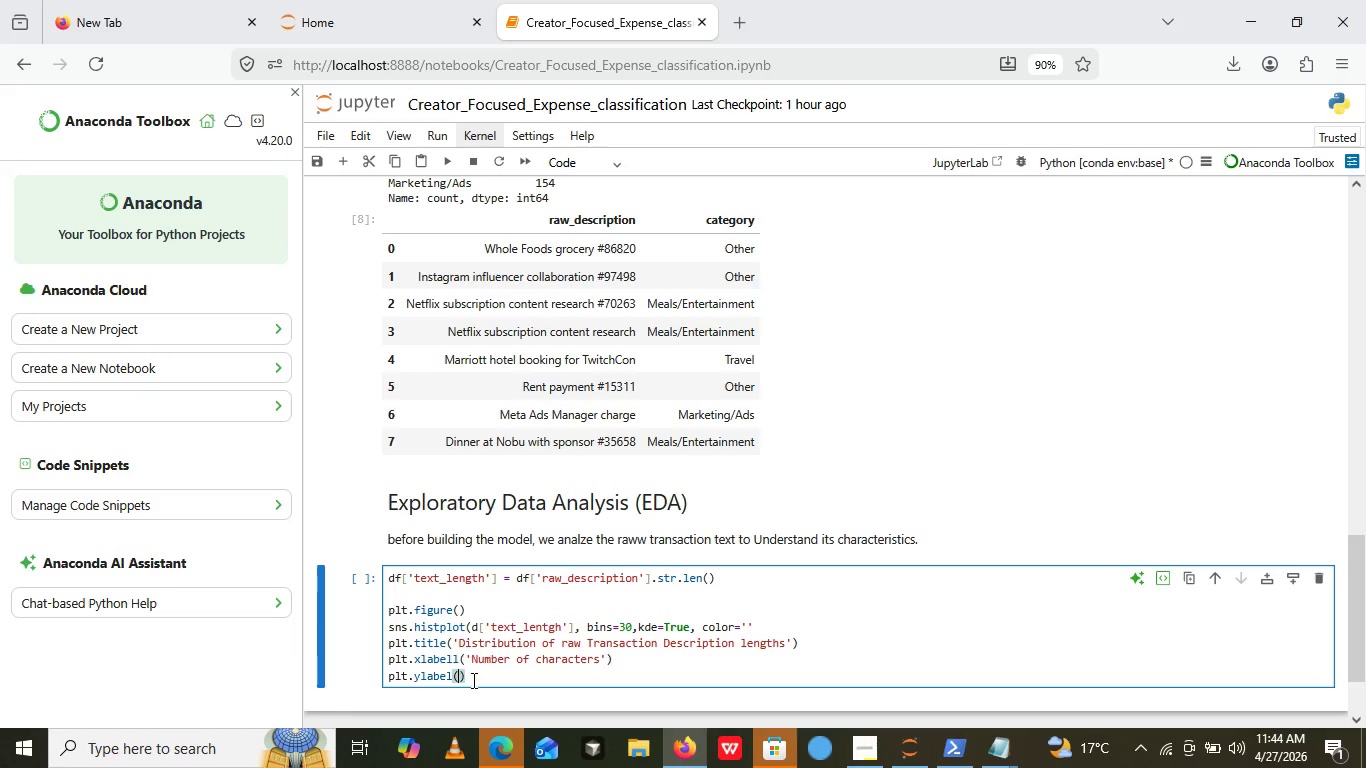 
key(ArrowRight)
 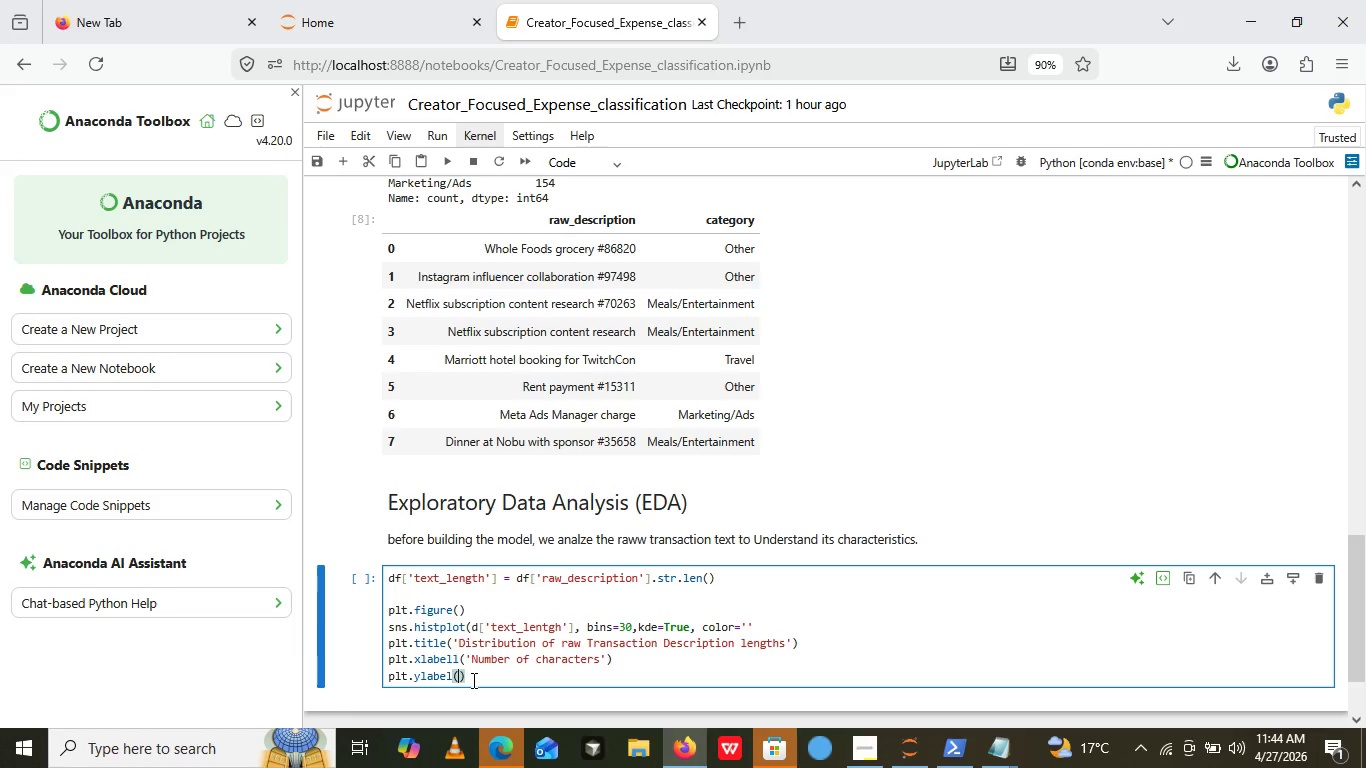 
key(ArrowRight)
 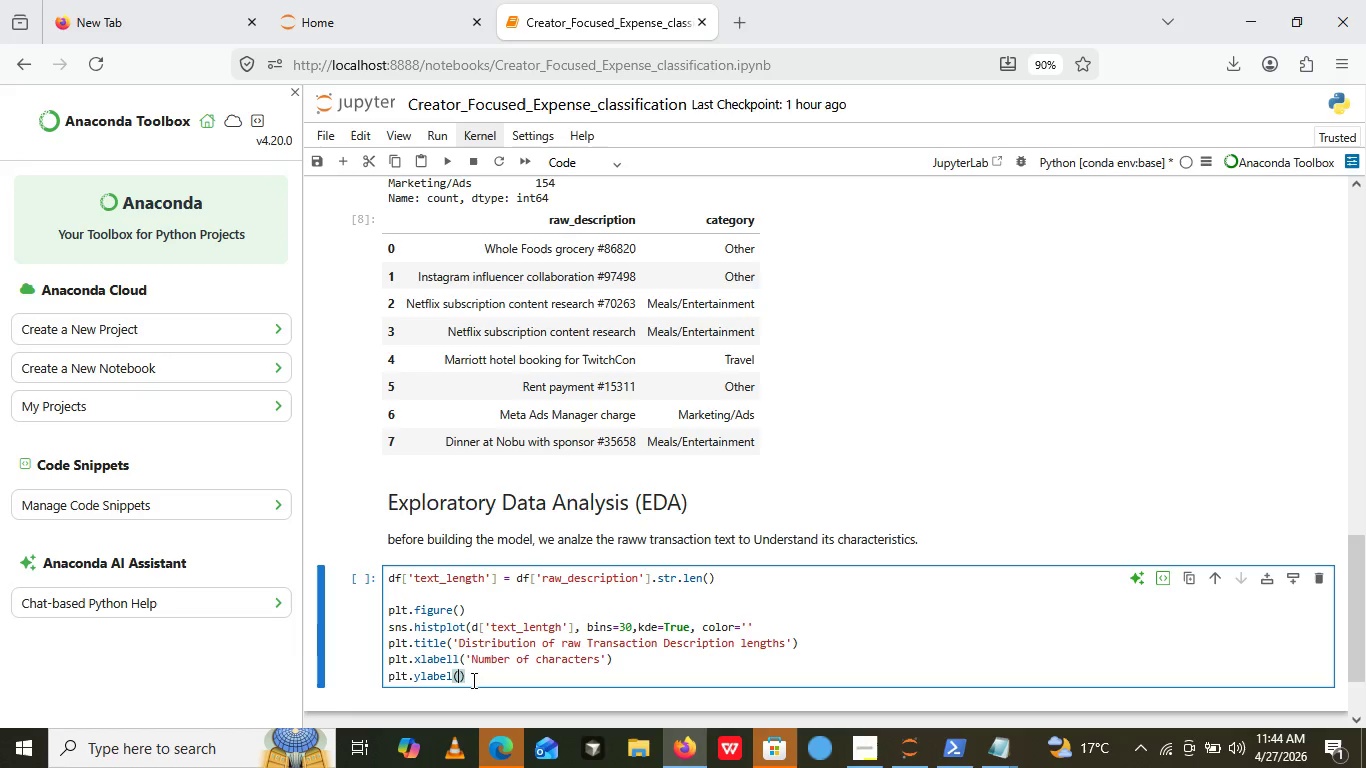 
key(ArrowRight)
 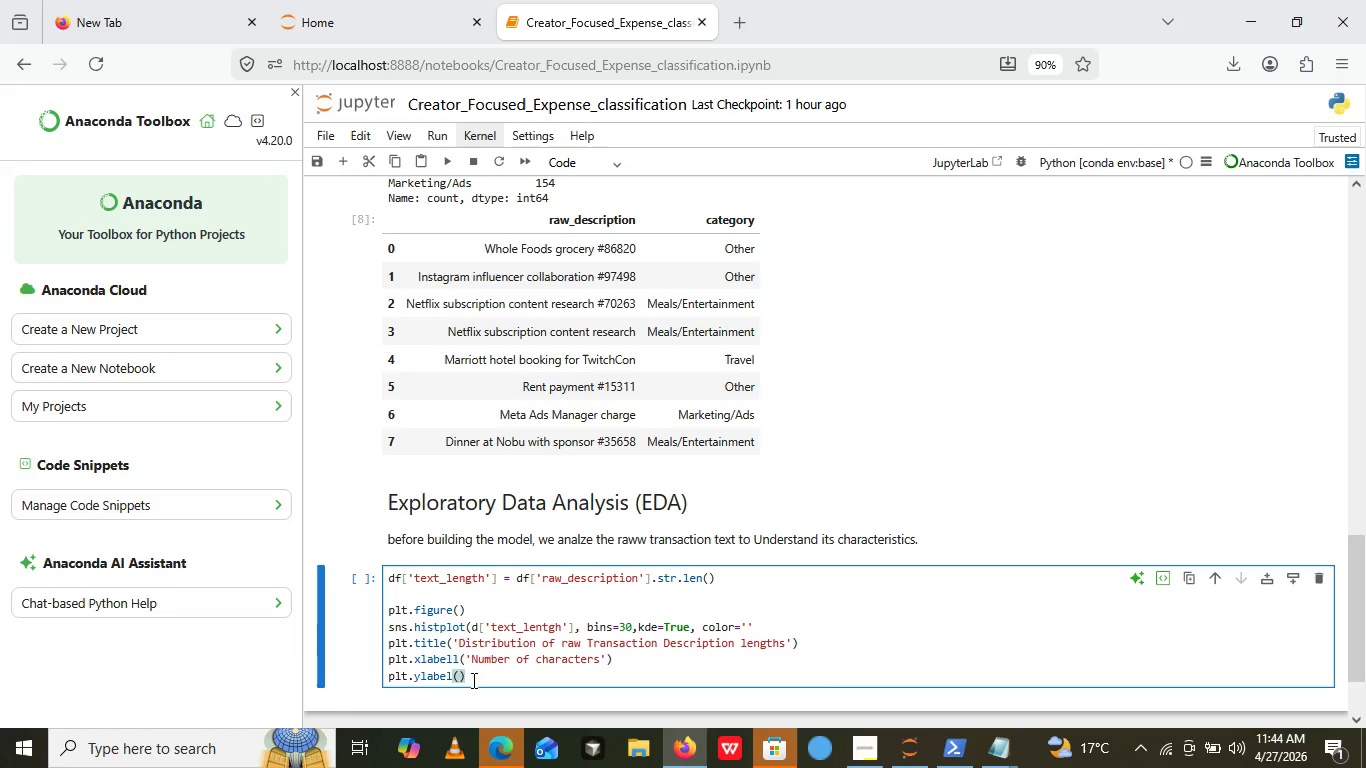 
key(ArrowRight)
 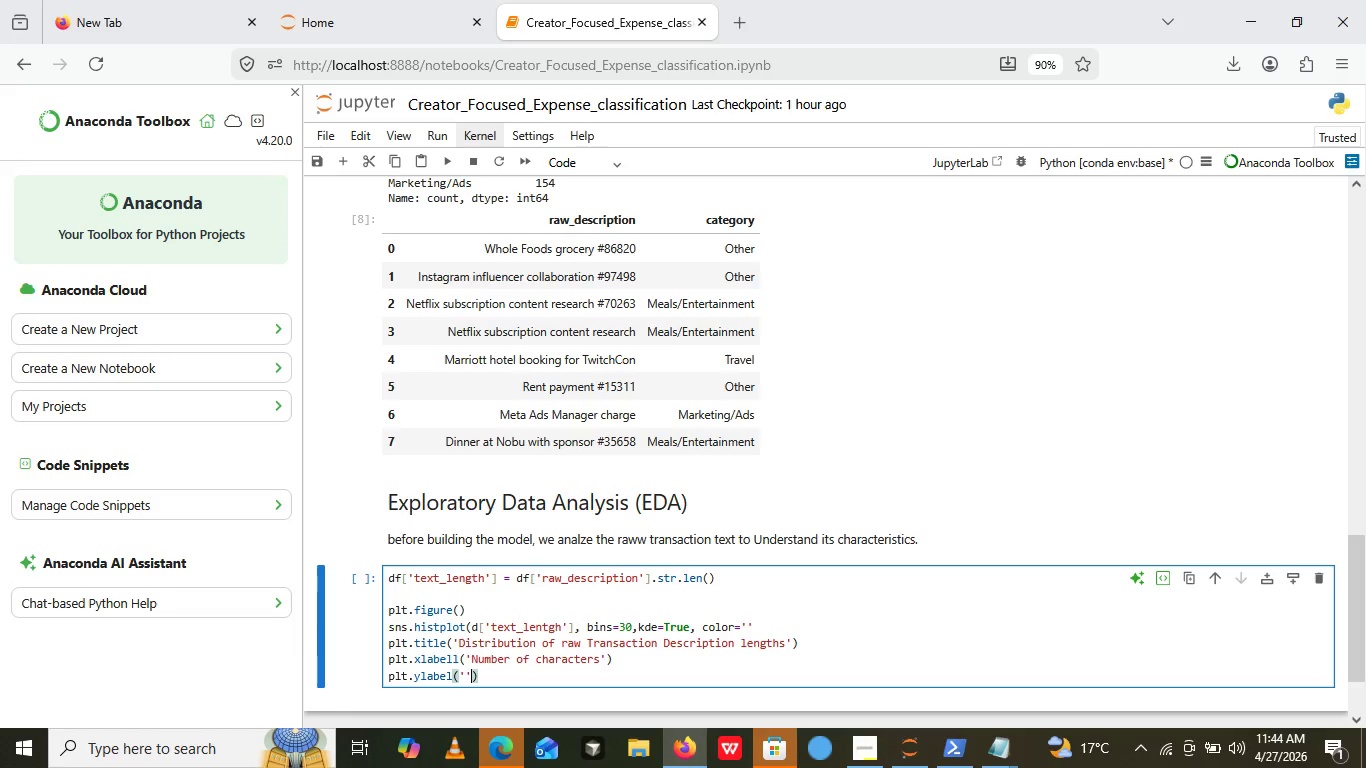 
key(Quote)
 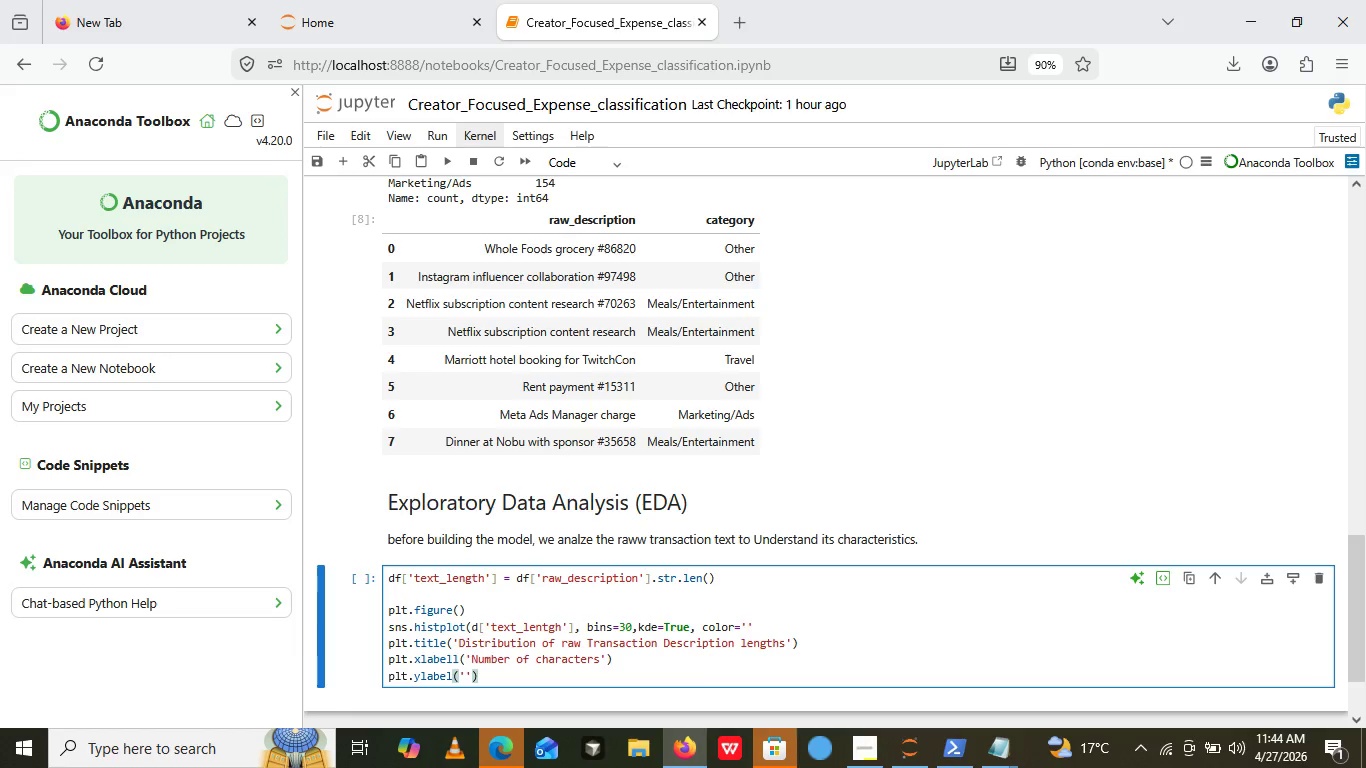 
key(Quote)
 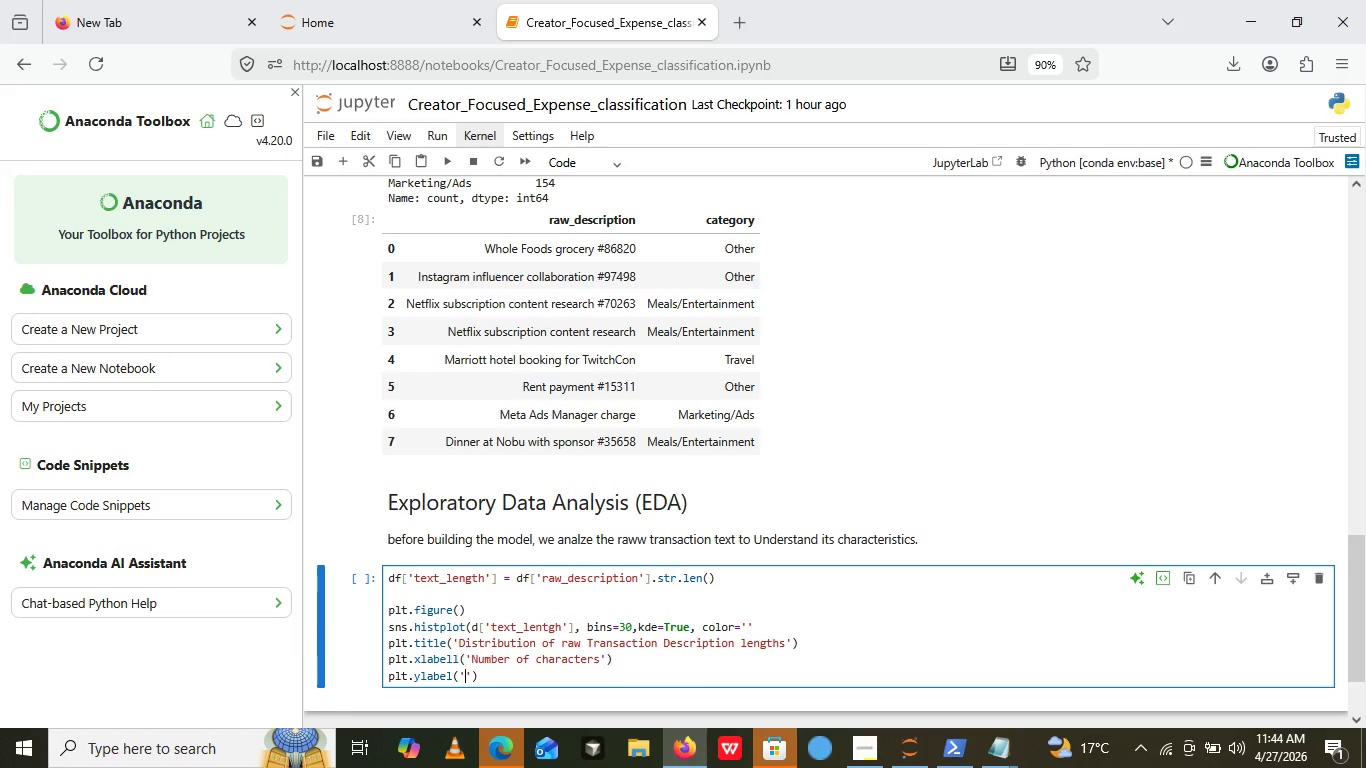 
key(ArrowLeft)
 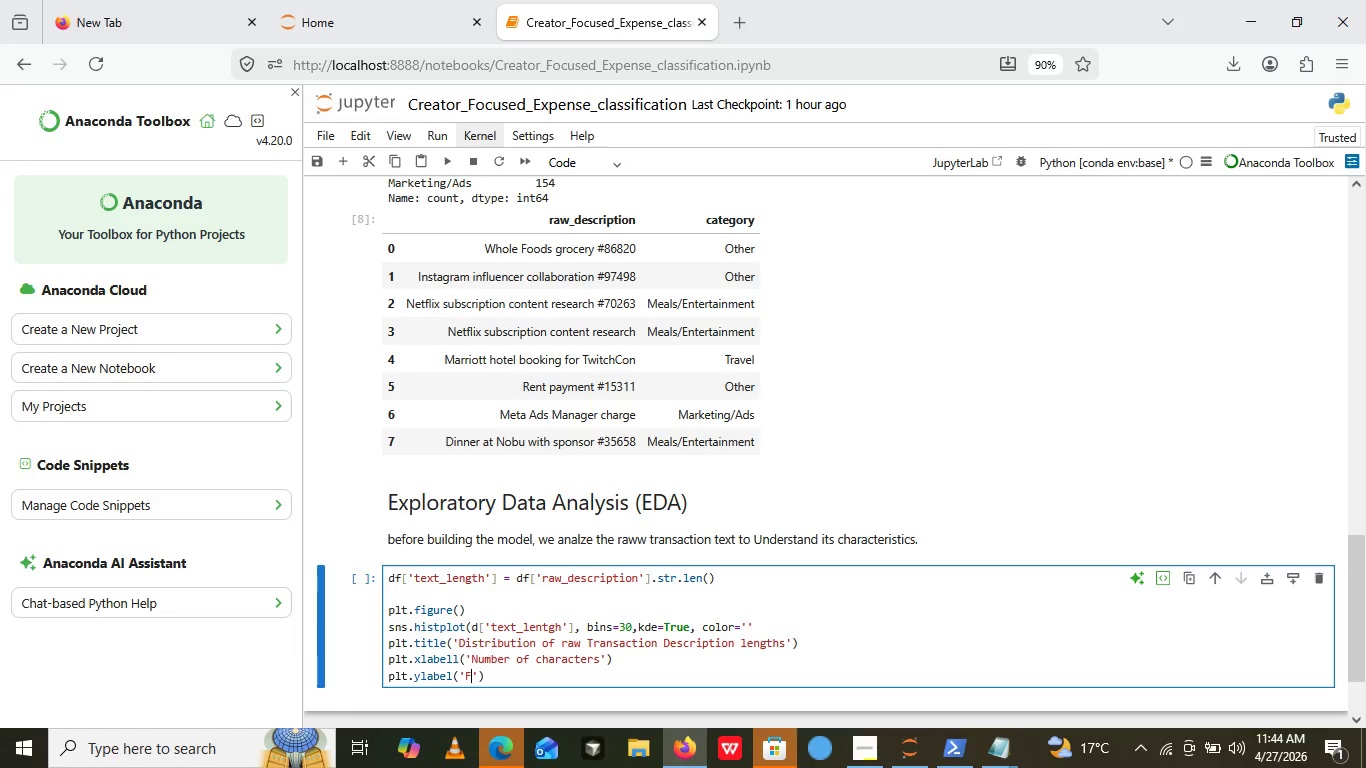 
type(Fre)
 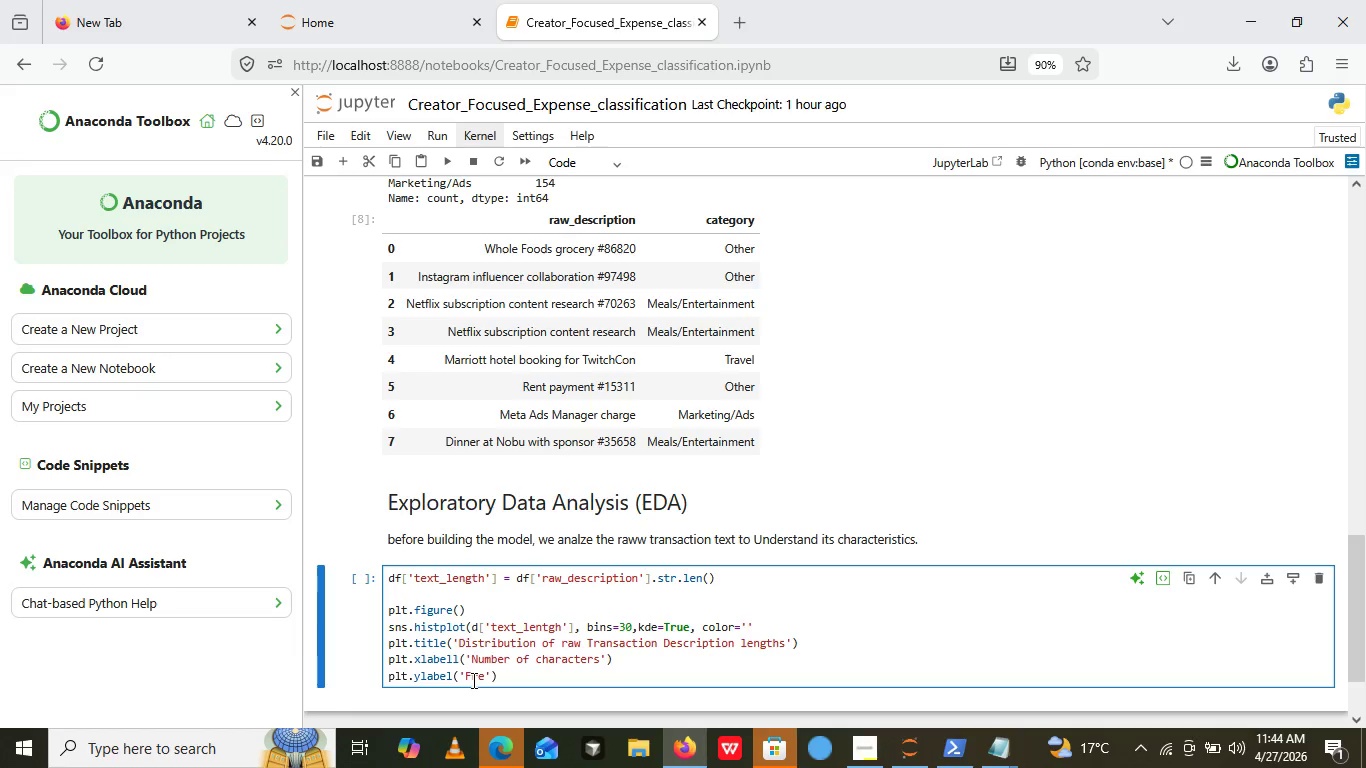 
left_click([472, 680])
 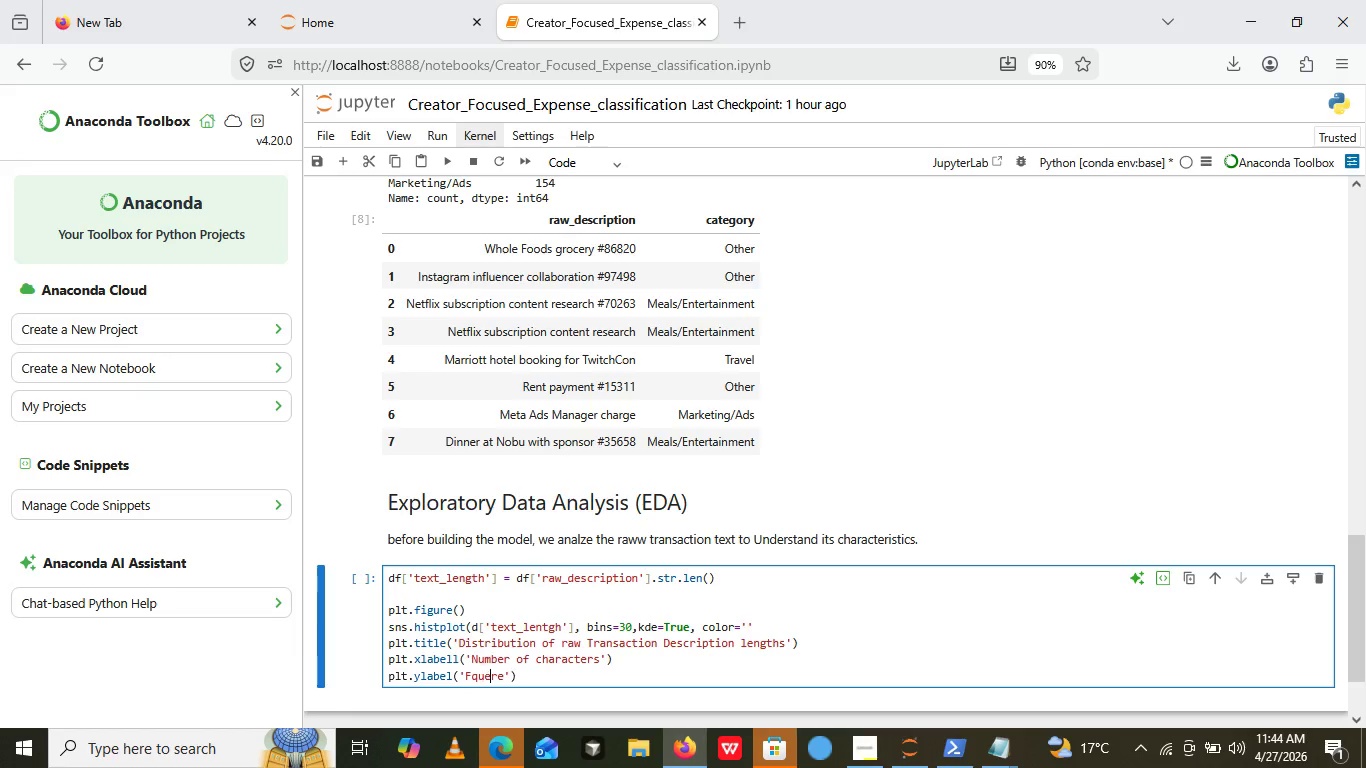 
type(quency)
 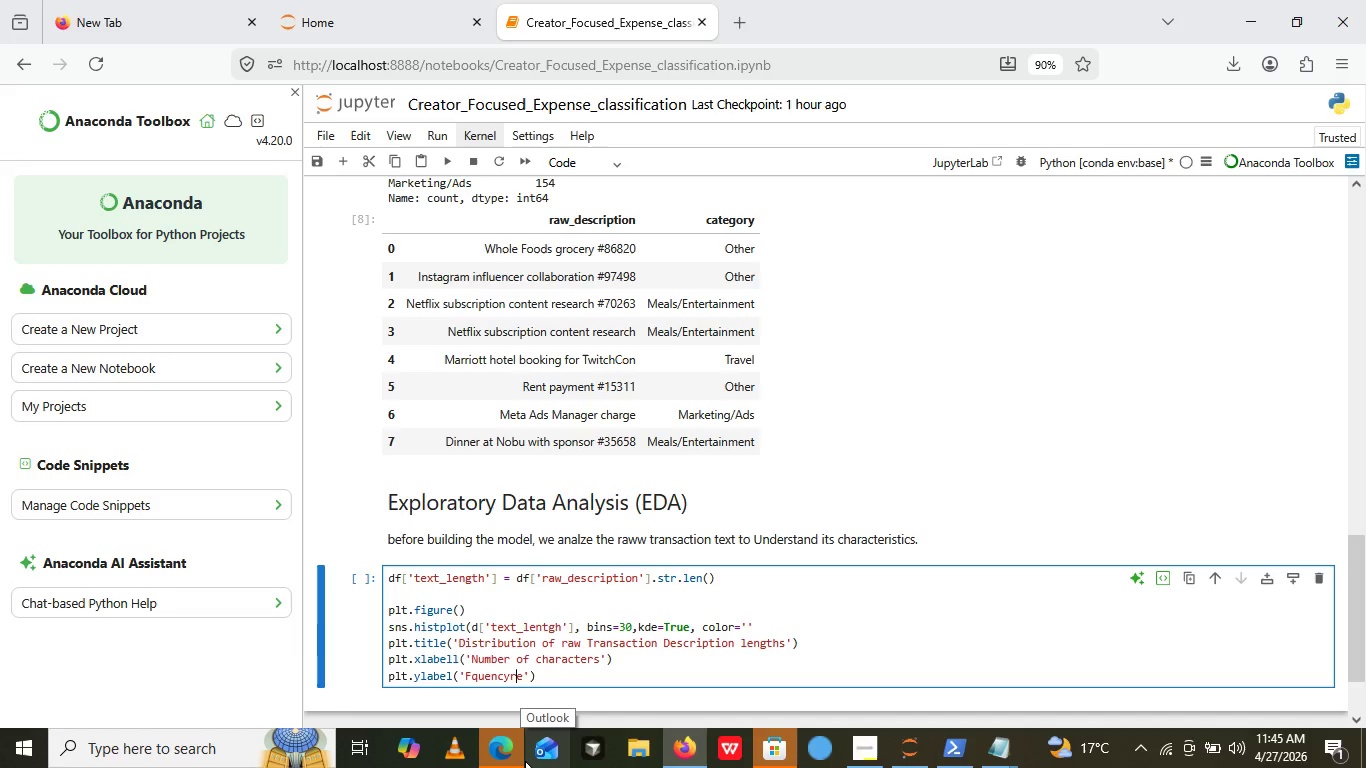 
key(ArrowRight)
 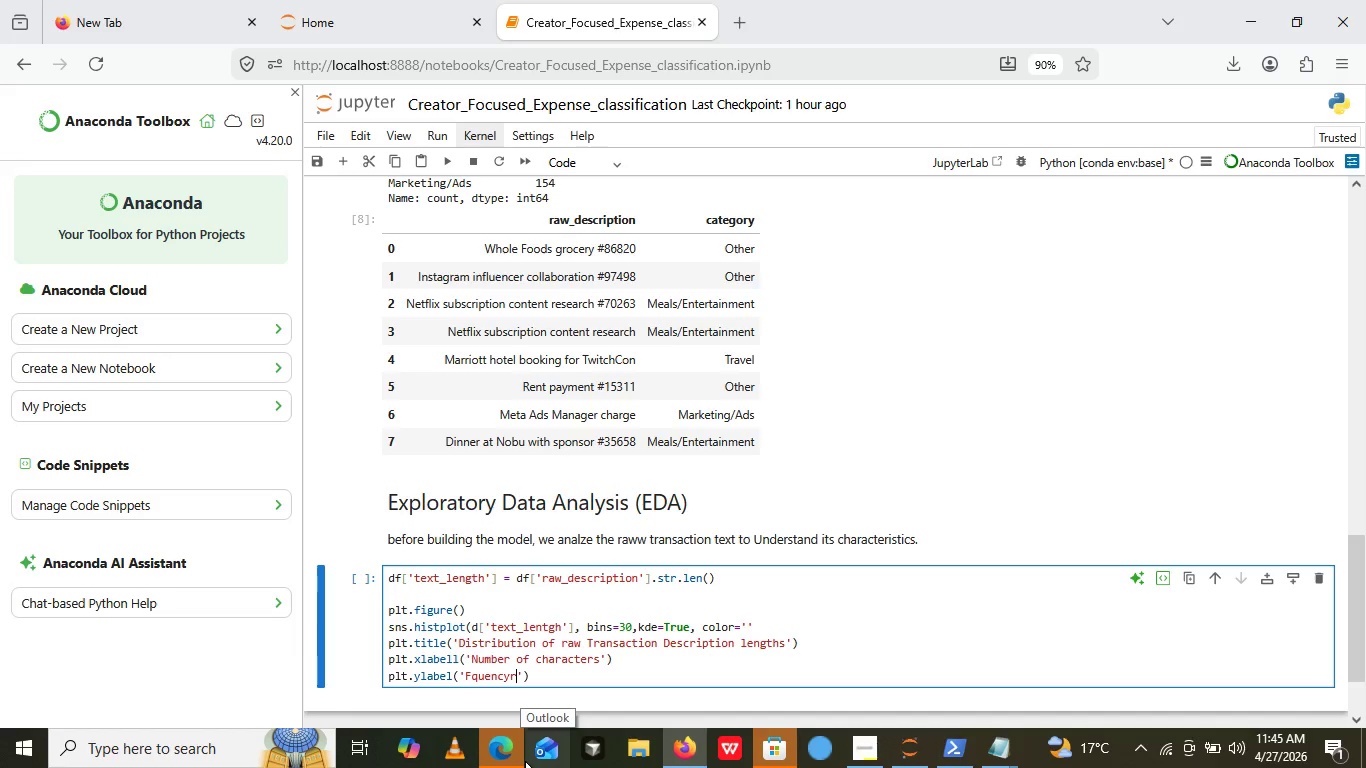 
key(ArrowRight)
 